 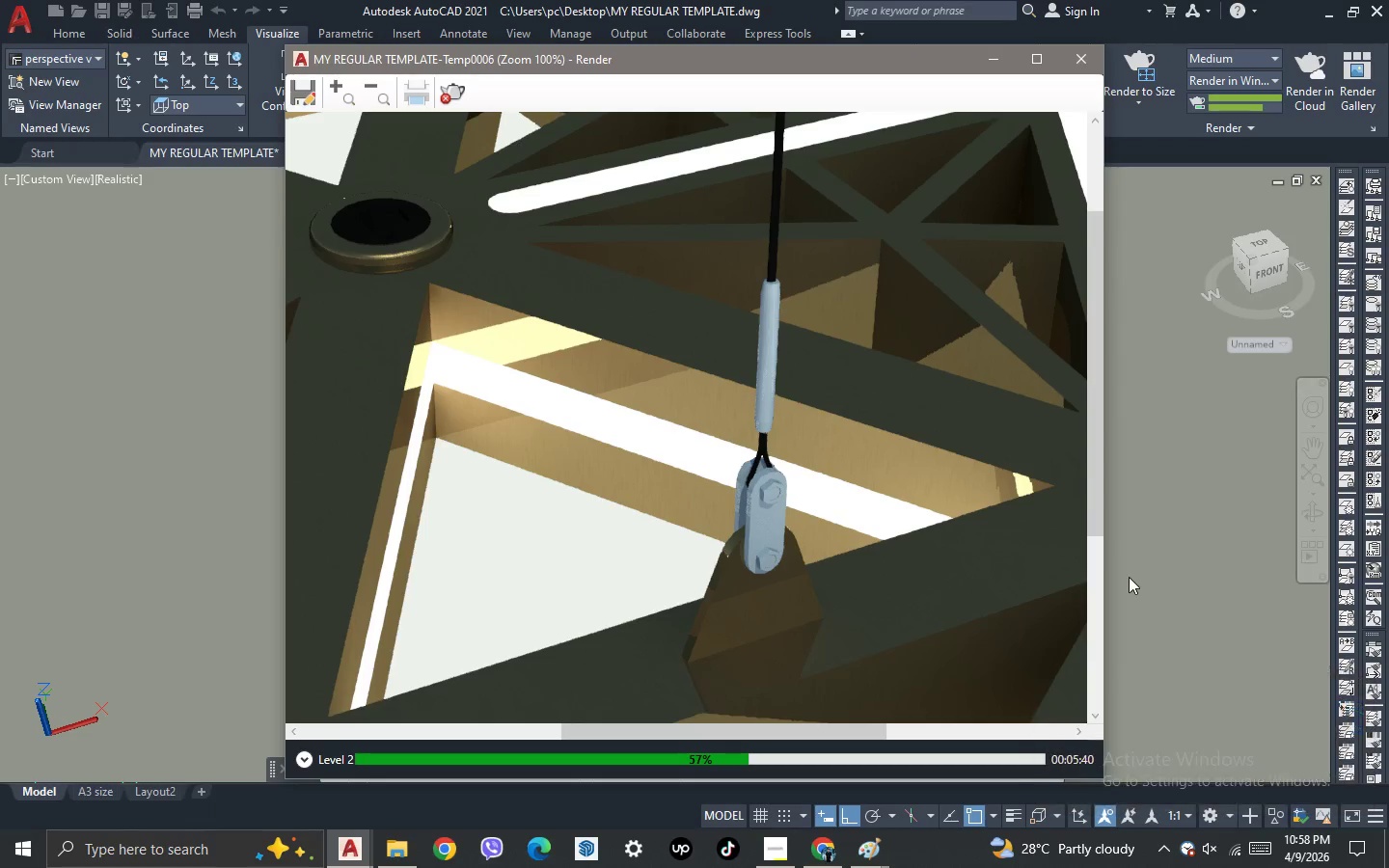 
scroll: coordinate [787, 408], scroll_direction: down, amount: 2.0
 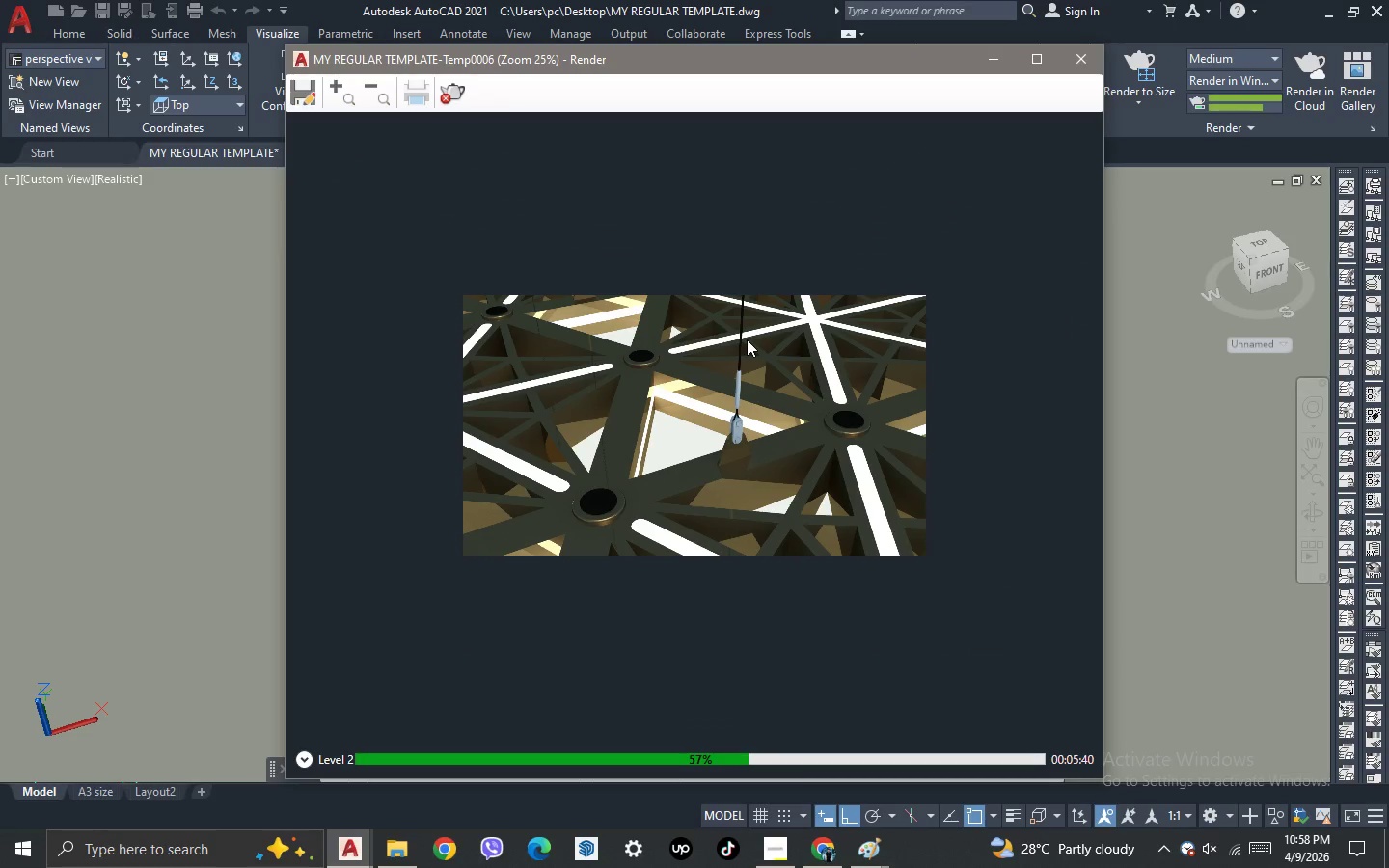 
scroll: coordinate [746, 339], scroll_direction: up, amount: 1.0
 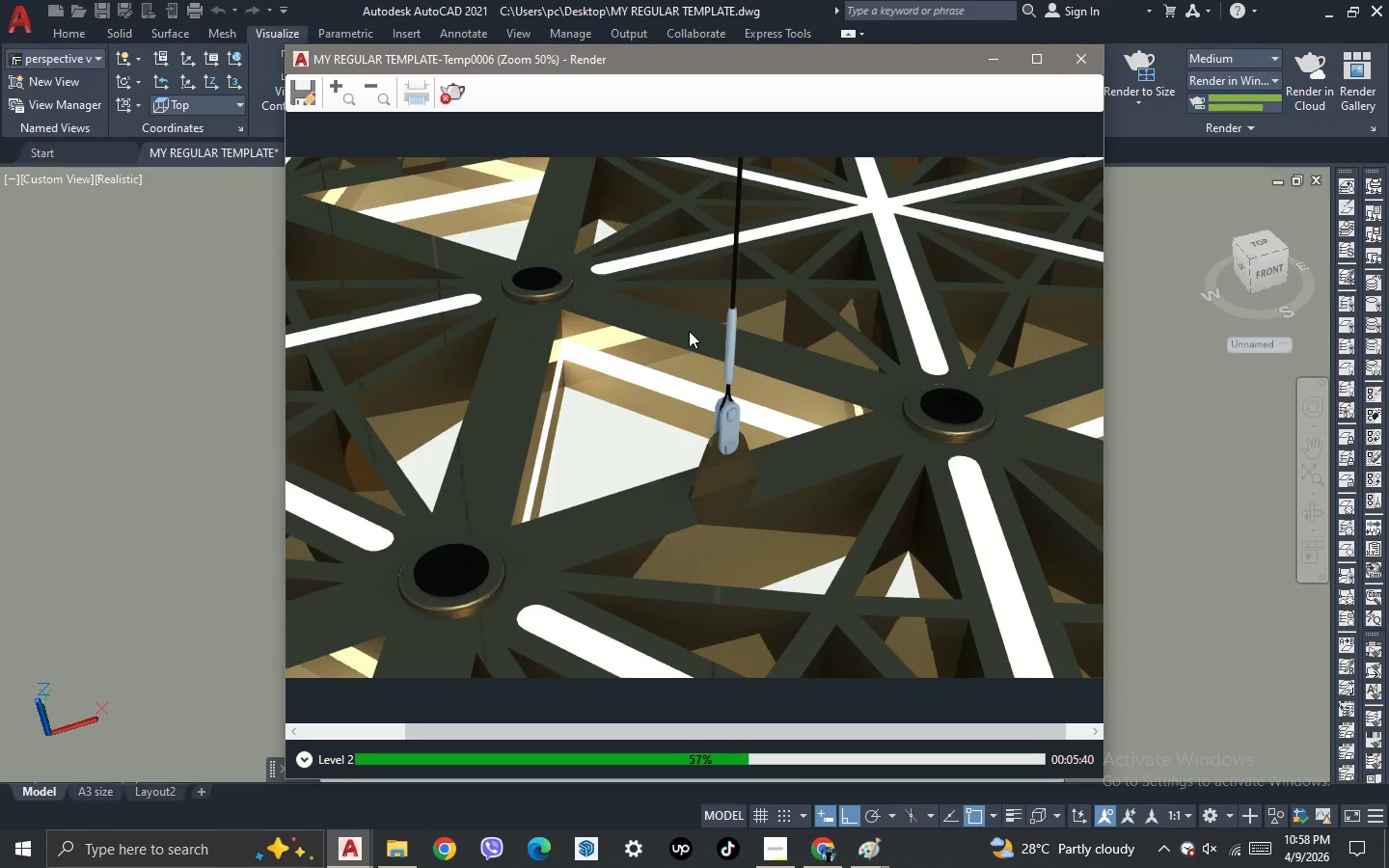 
scroll: coordinate [689, 331], scroll_direction: down, amount: 2.0
 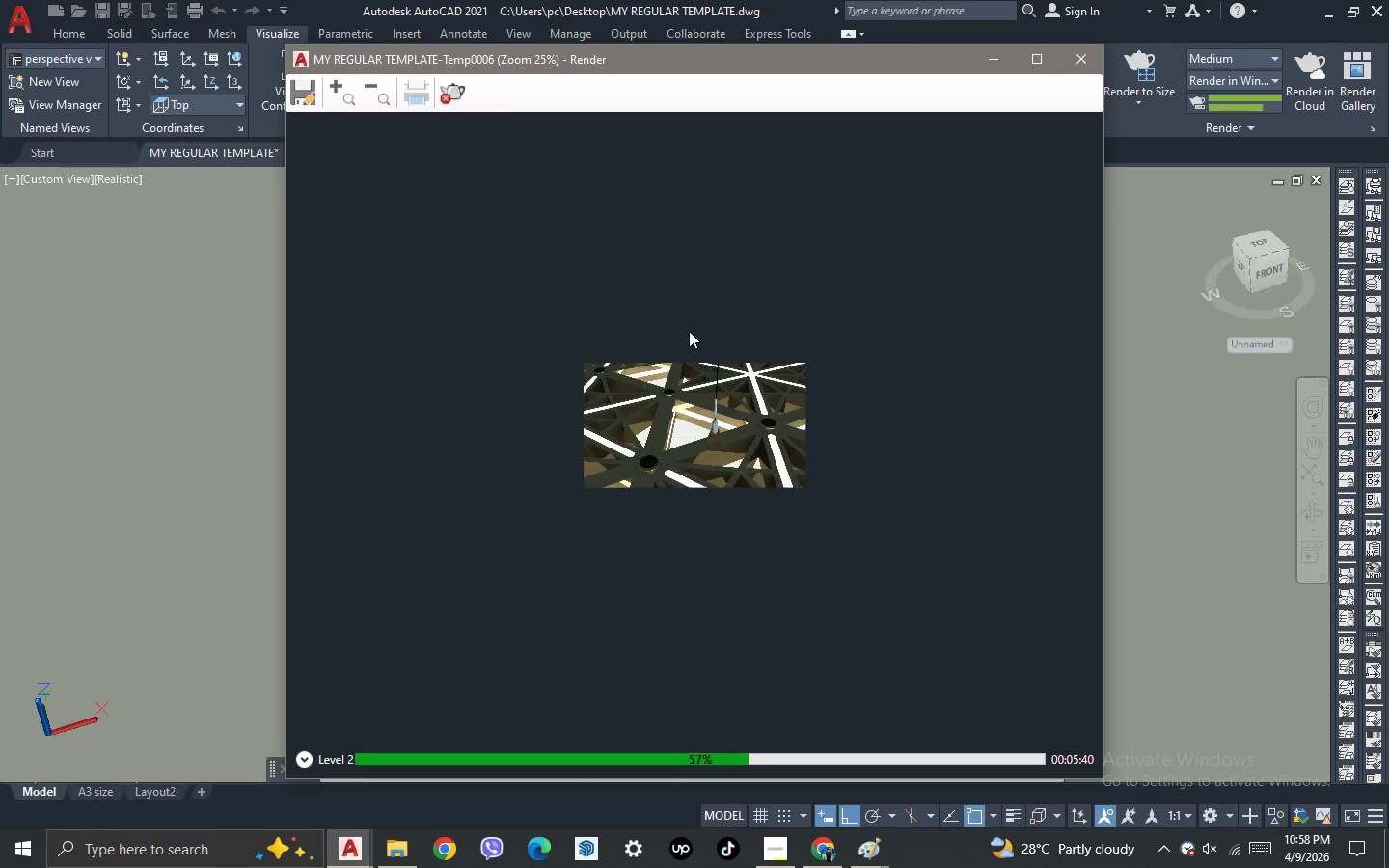 
scroll: coordinate [689, 331], scroll_direction: up, amount: 3.0
 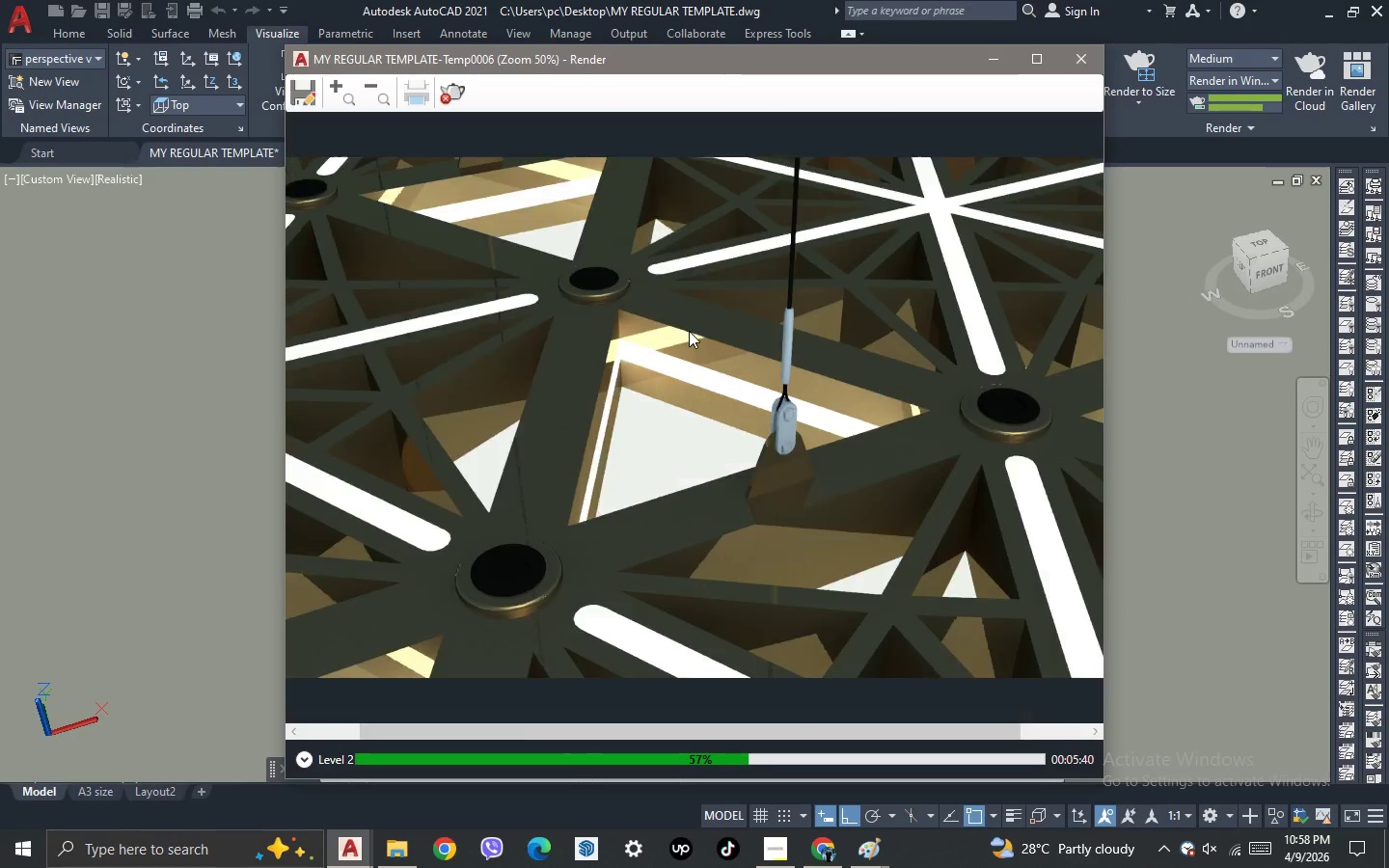 
scroll: coordinate [689, 331], scroll_direction: down, amount: 1.0
 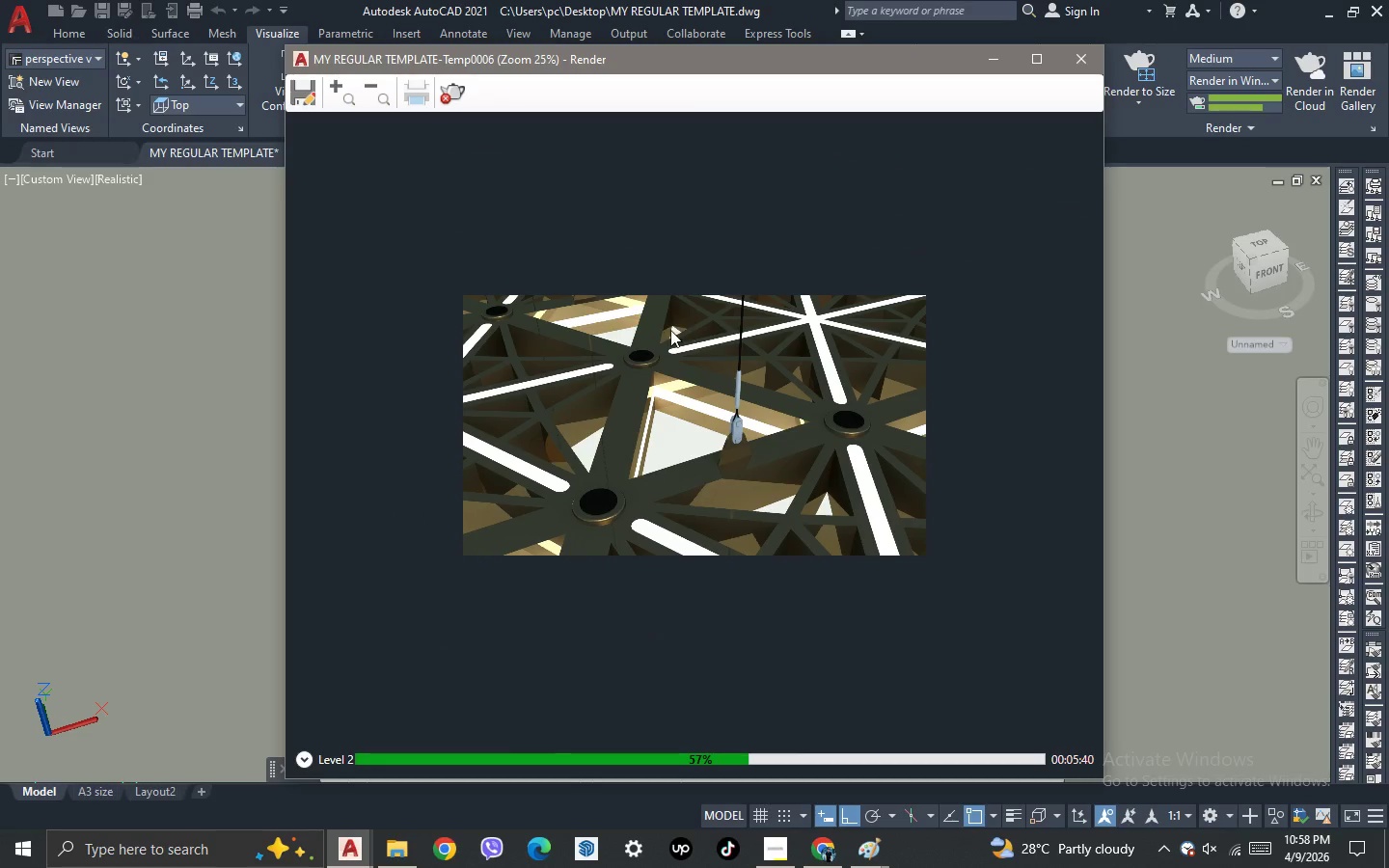 
scroll: coordinate [668, 330], scroll_direction: up, amount: 1.0
 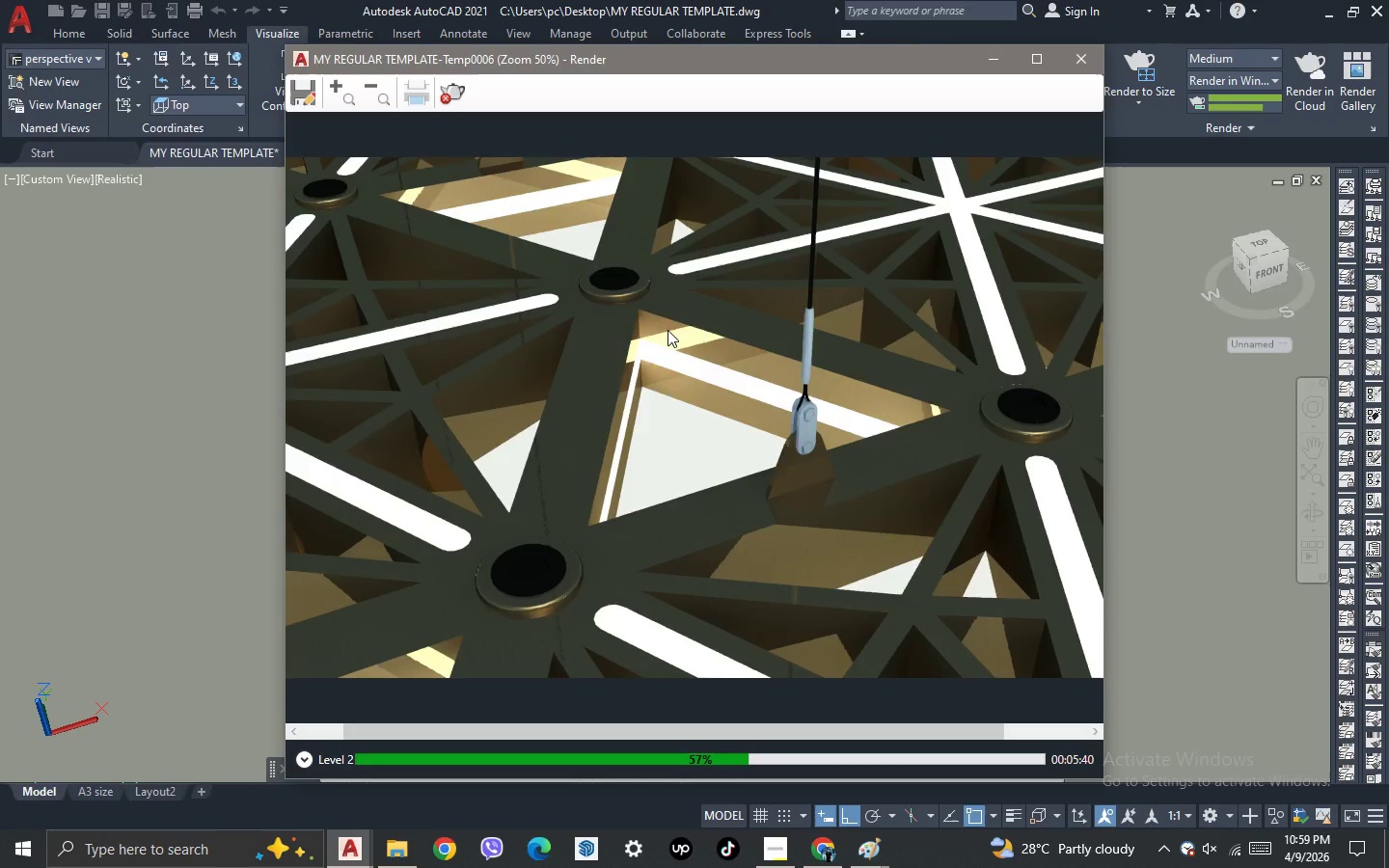 
scroll: coordinate [667, 330], scroll_direction: down, amount: 1.0
 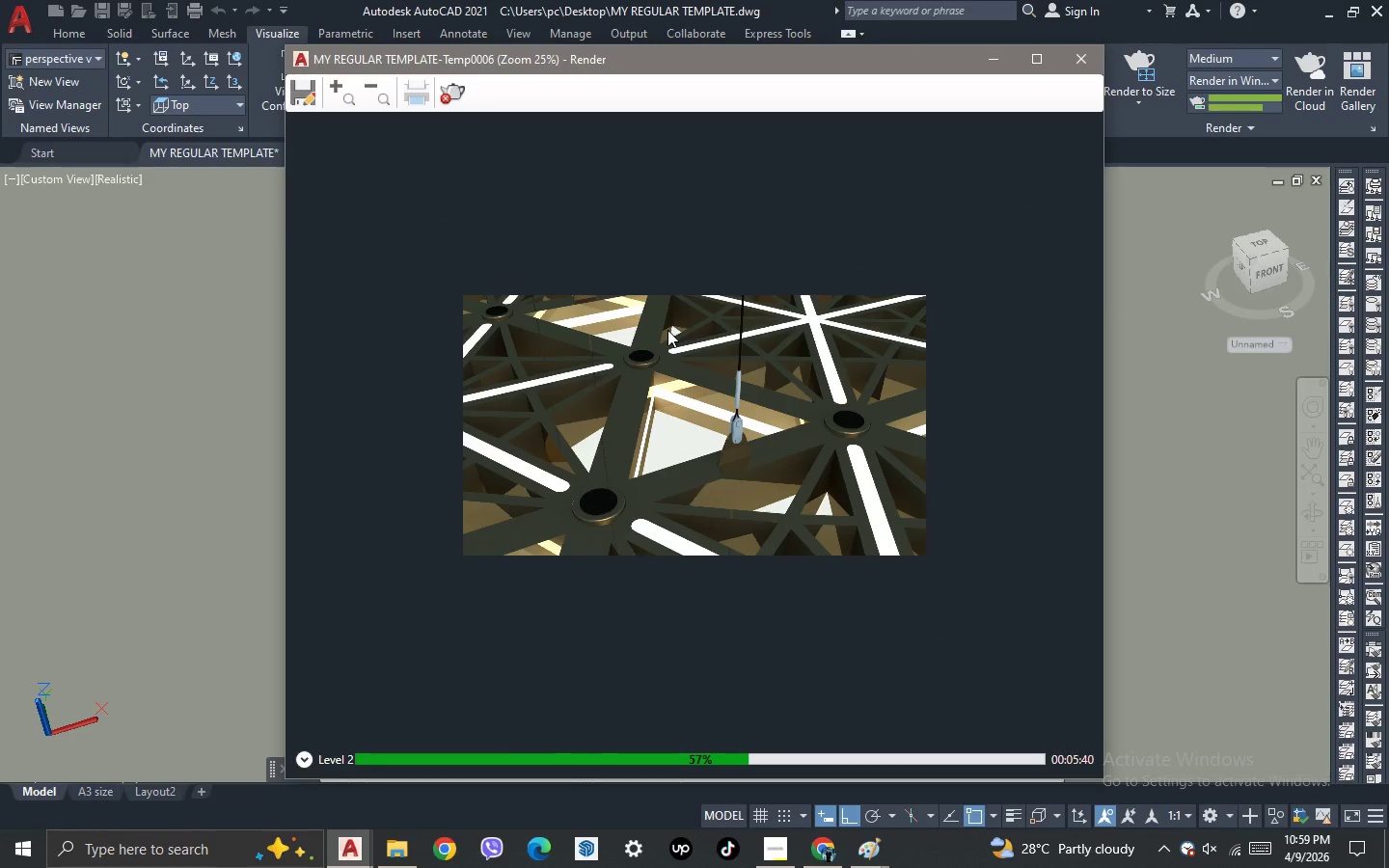 
scroll: coordinate [667, 330], scroll_direction: up, amount: 2.0
 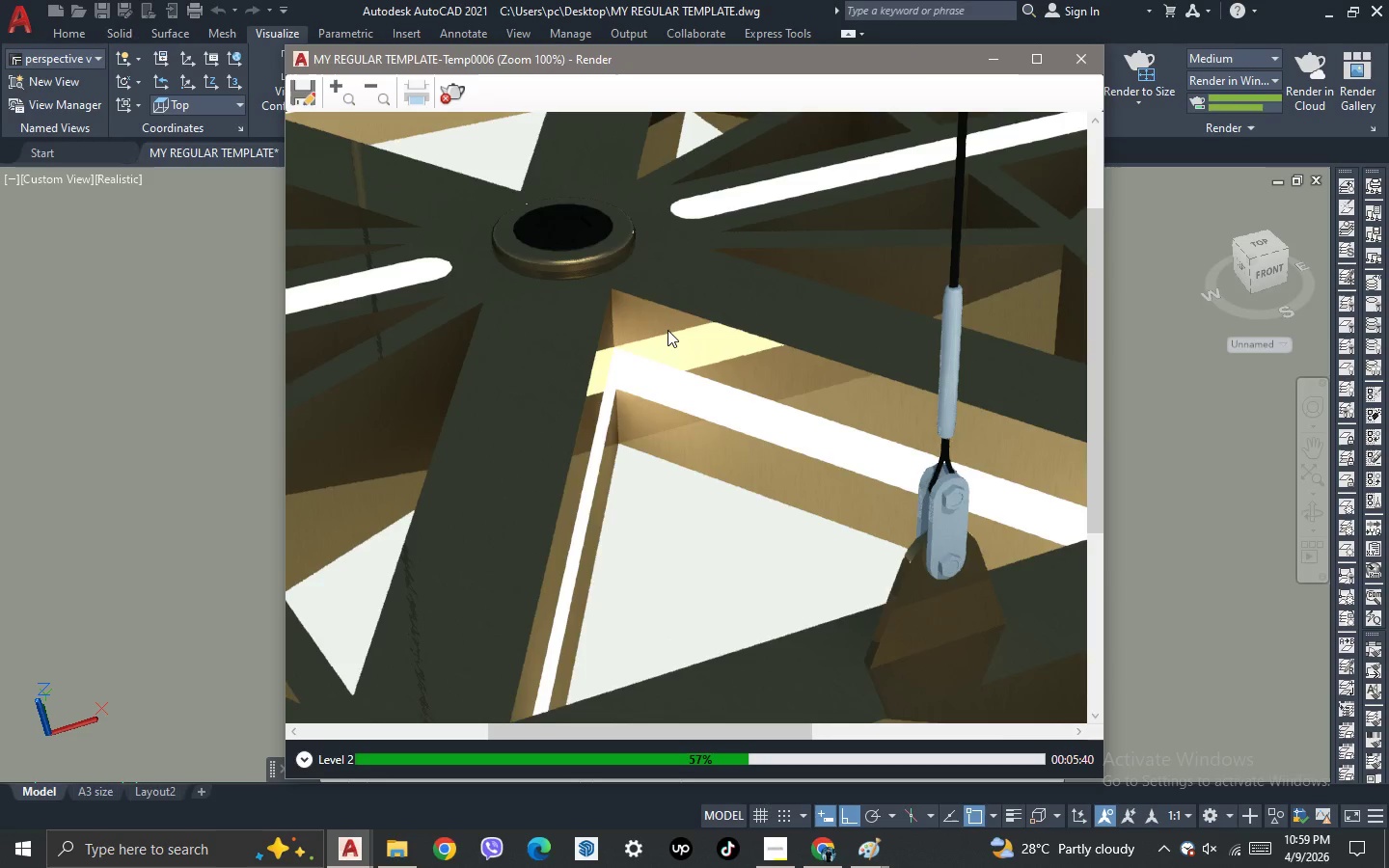 
scroll: coordinate [667, 330], scroll_direction: down, amount: 1.0
 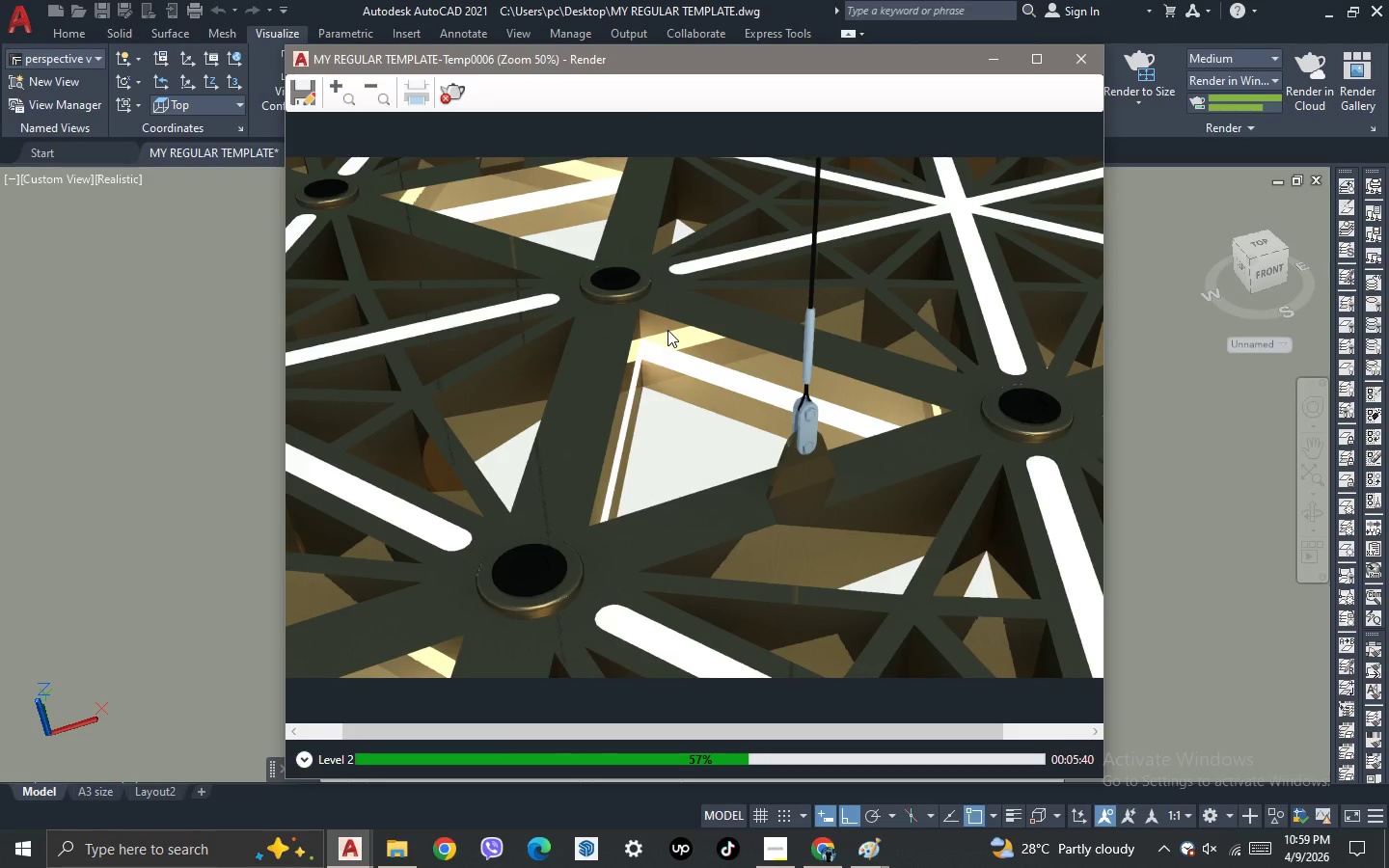 
scroll: coordinate [667, 330], scroll_direction: up, amount: 1.0
 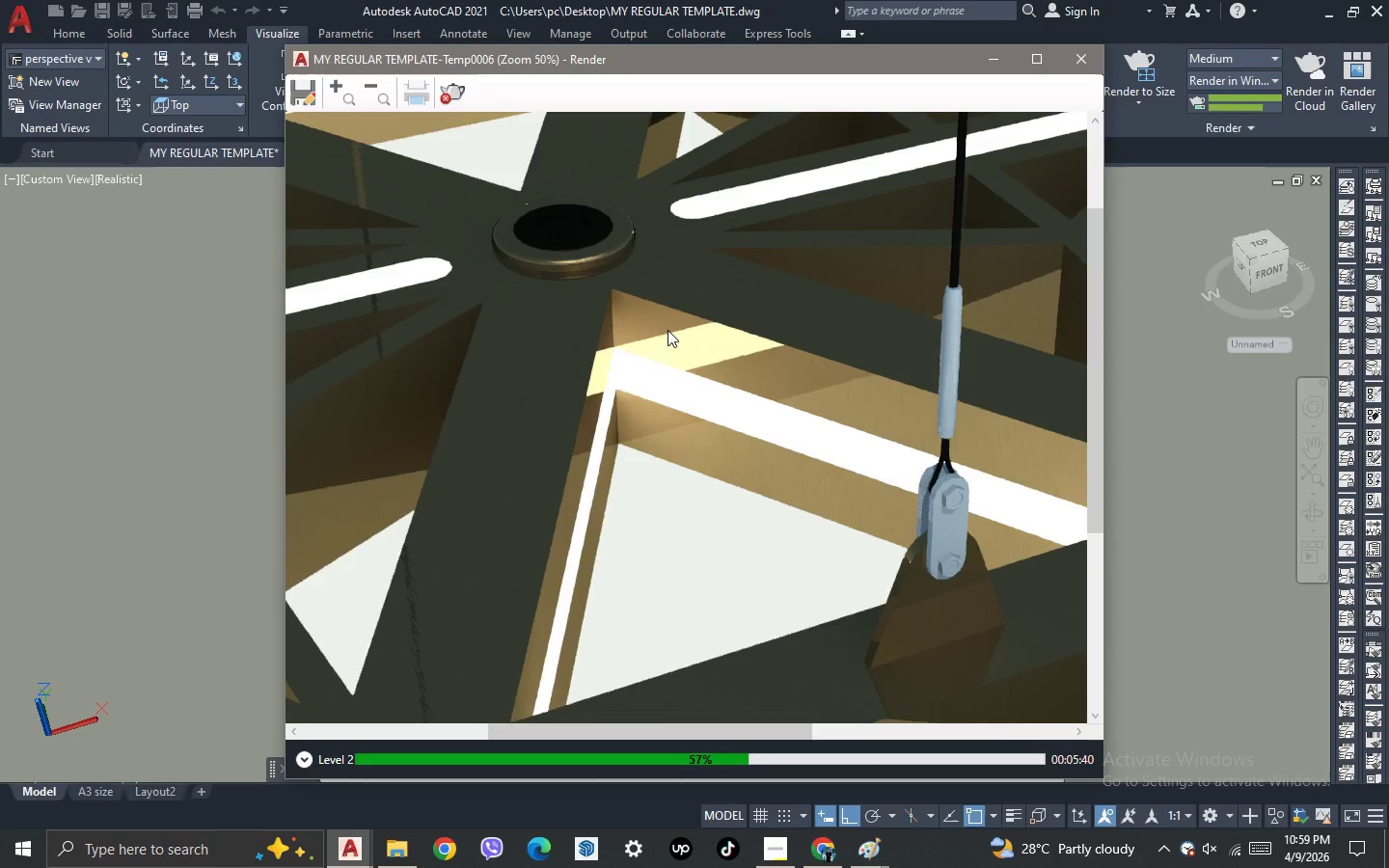 
scroll: coordinate [667, 330], scroll_direction: down, amount: 1.0
 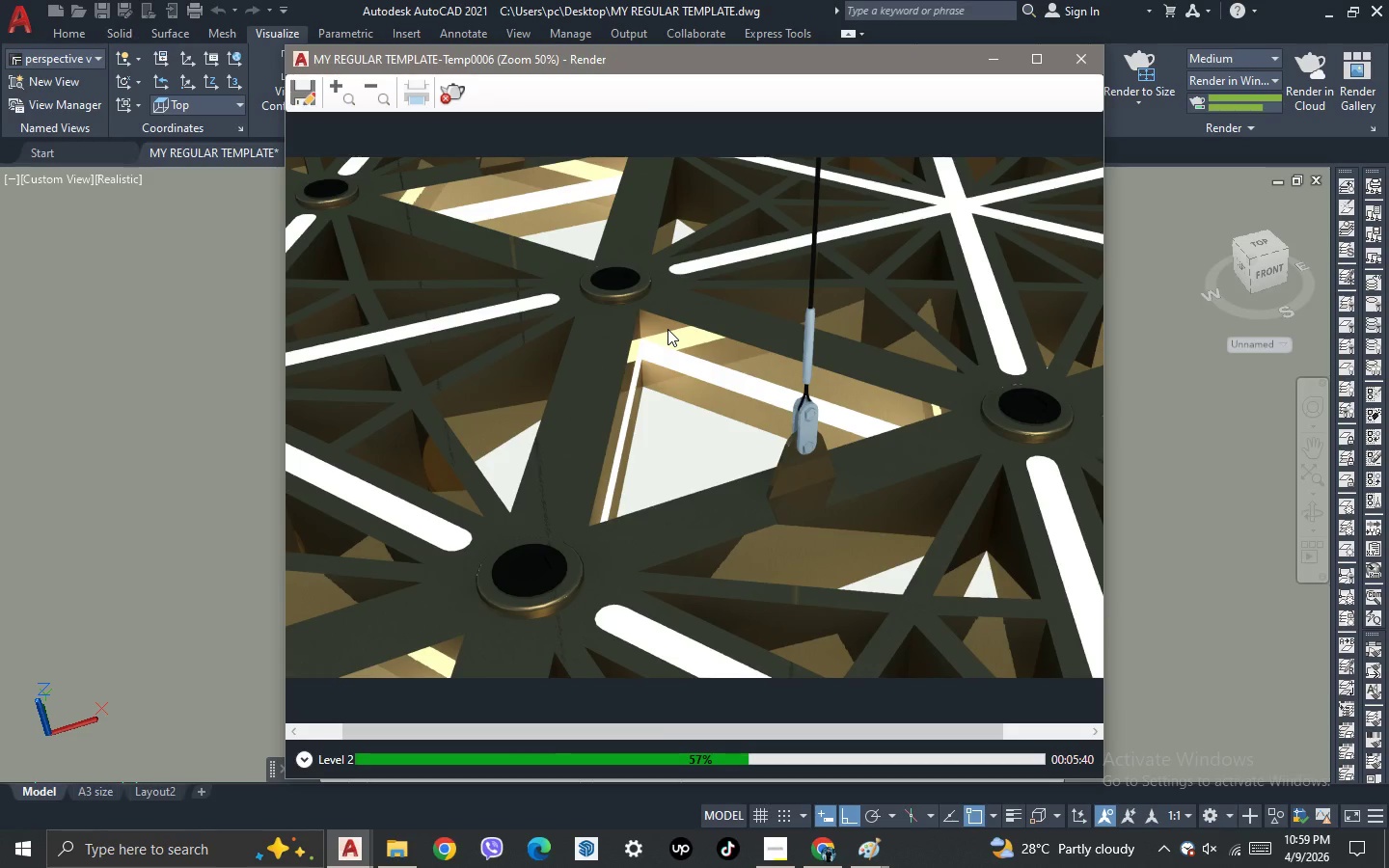 
scroll: coordinate [667, 327], scroll_direction: up, amount: 2.0
 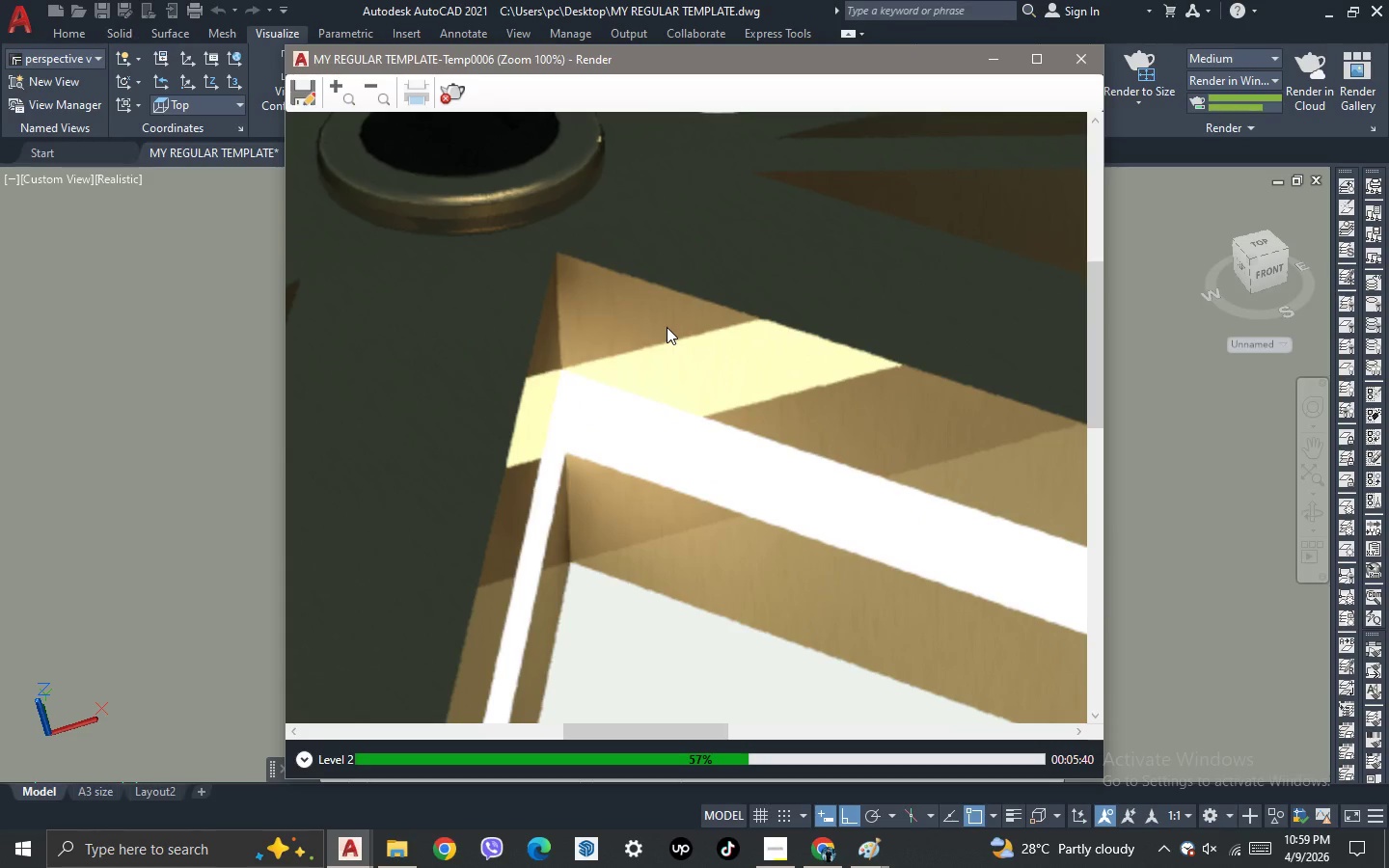 
scroll: coordinate [667, 327], scroll_direction: down, amount: 2.0
 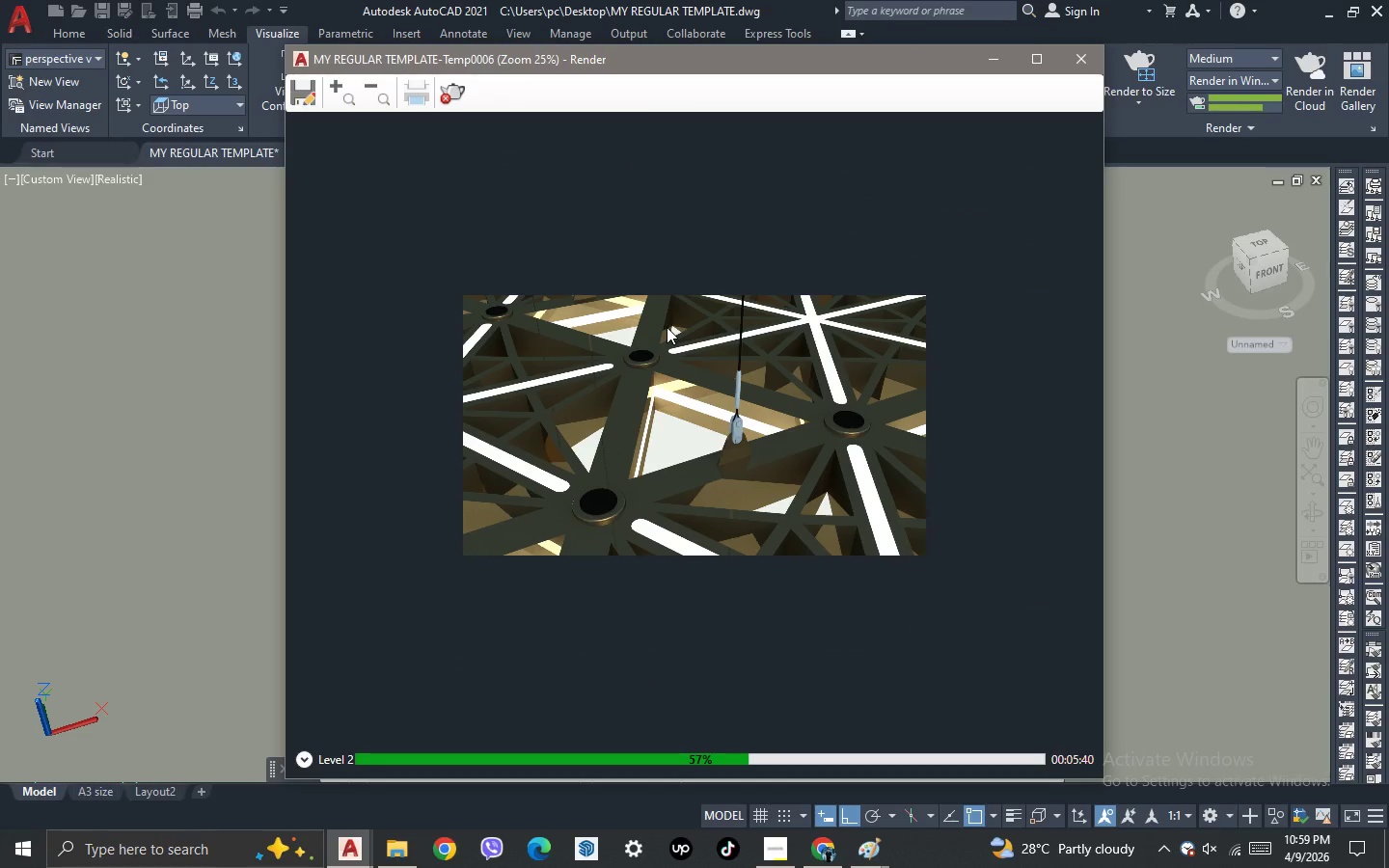 
scroll: coordinate [667, 327], scroll_direction: up, amount: 1.0
 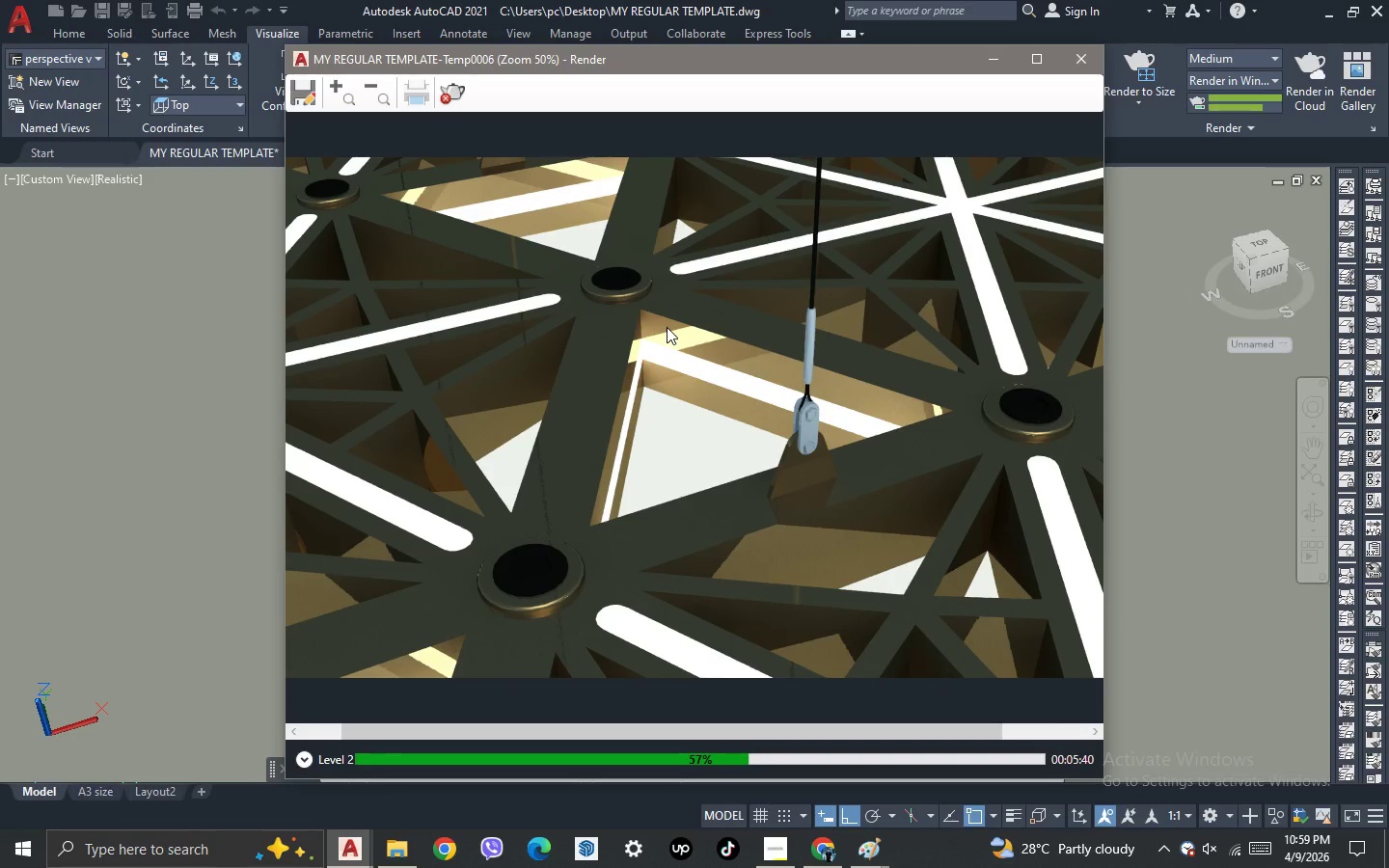 
scroll: coordinate [667, 327], scroll_direction: down, amount: 1.0
 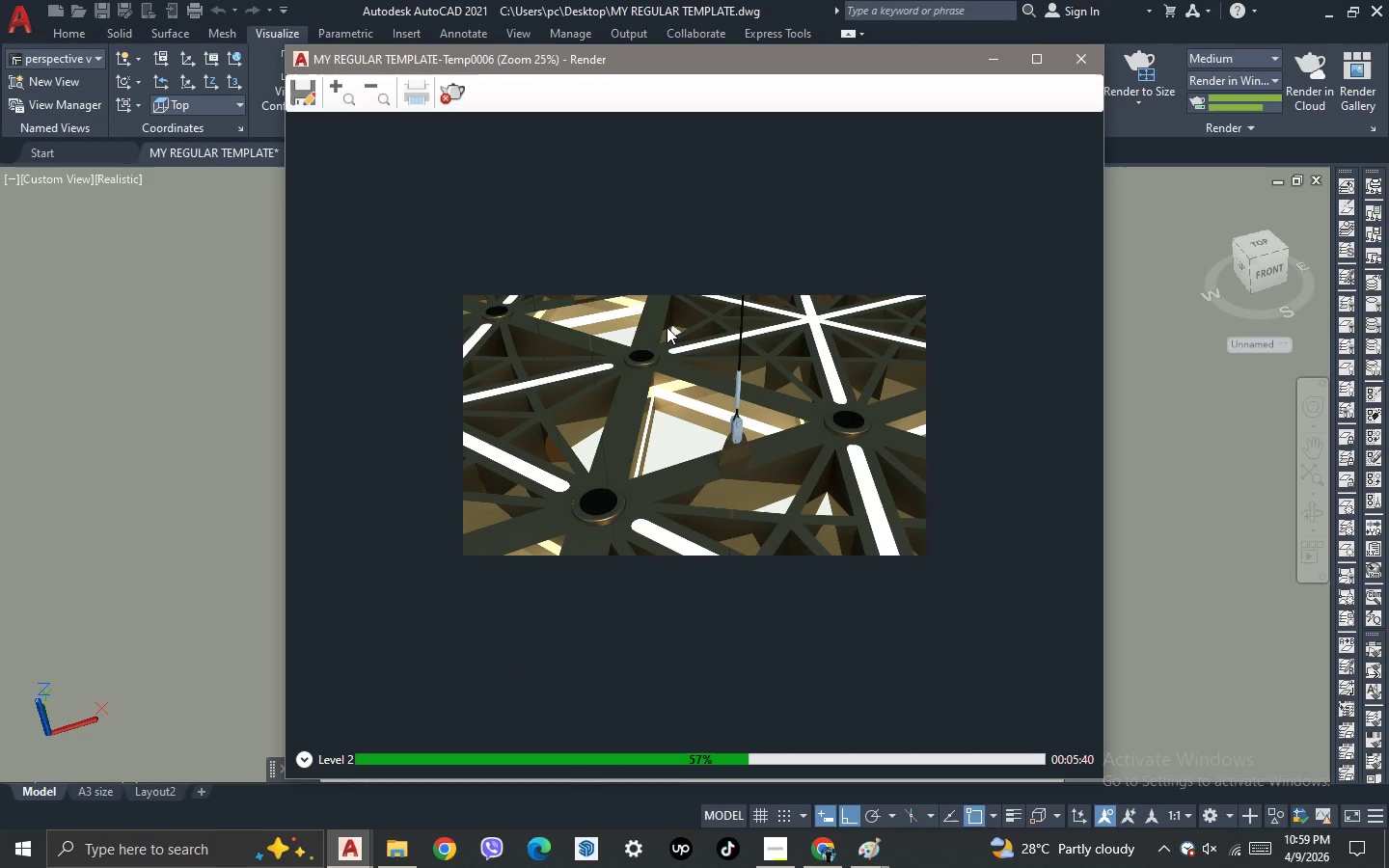 
scroll: coordinate [666, 326], scroll_direction: up, amount: 2.0
 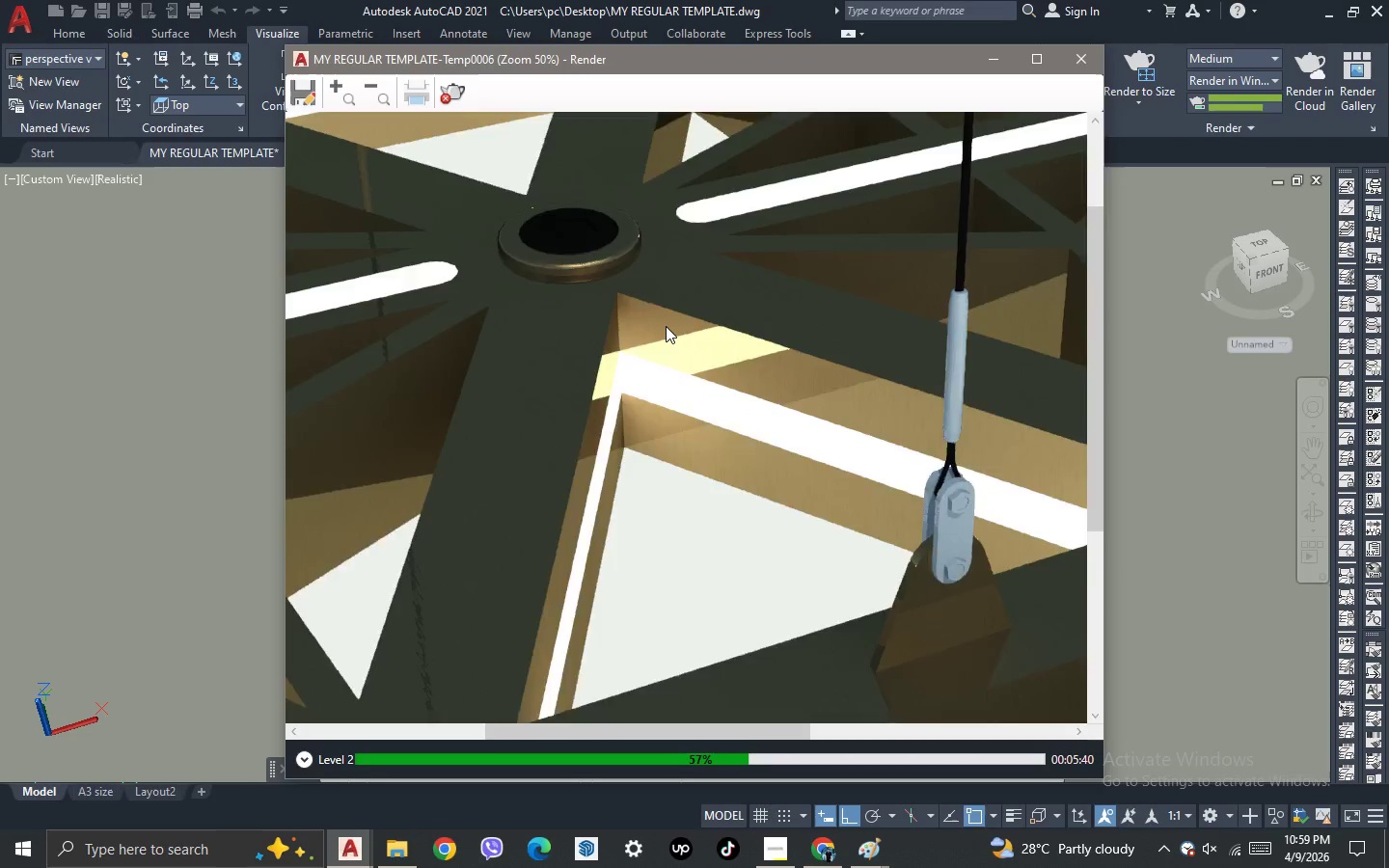 
scroll: coordinate [666, 326], scroll_direction: down, amount: 1.0
 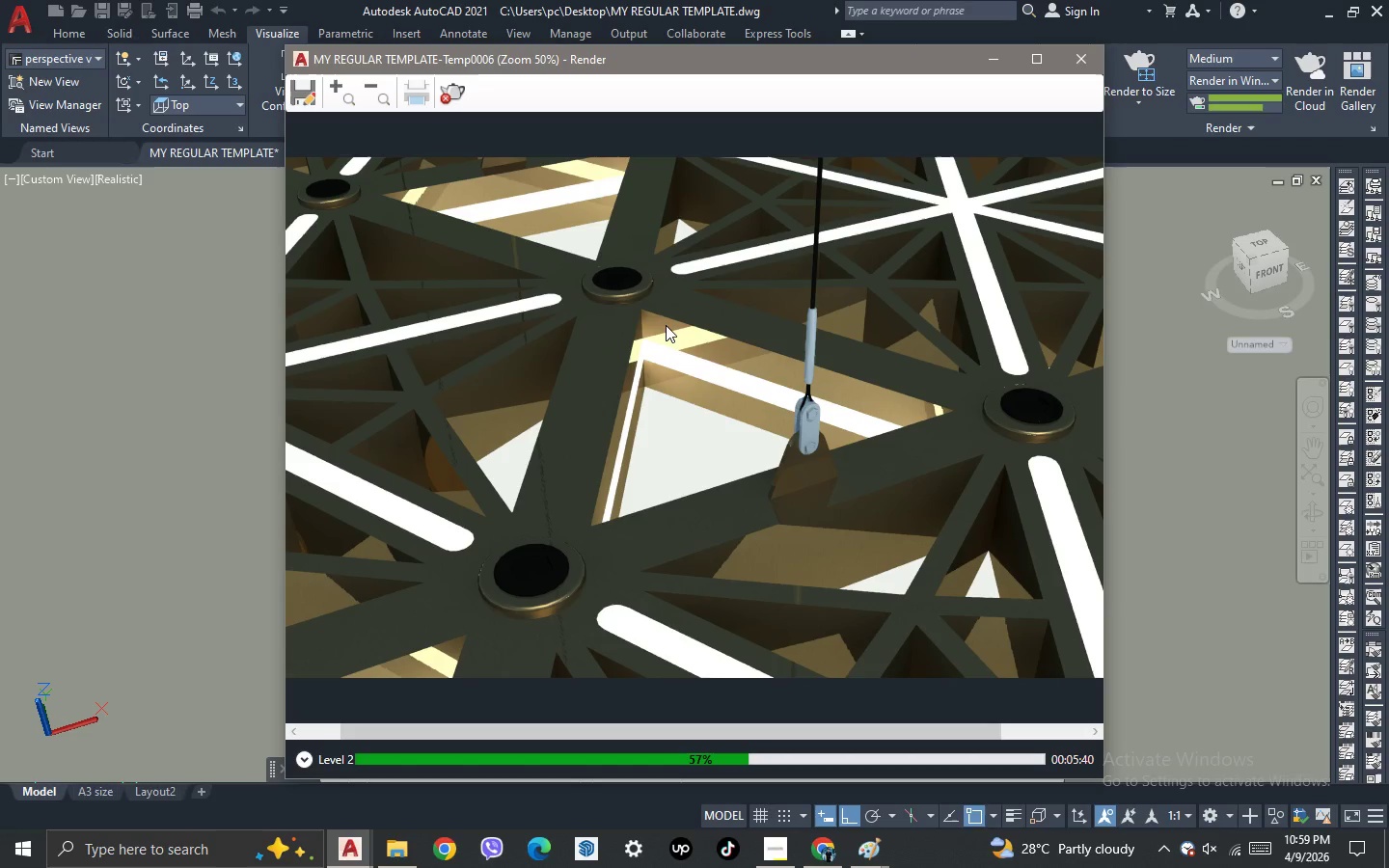 
scroll: coordinate [666, 325], scroll_direction: up, amount: 1.0
 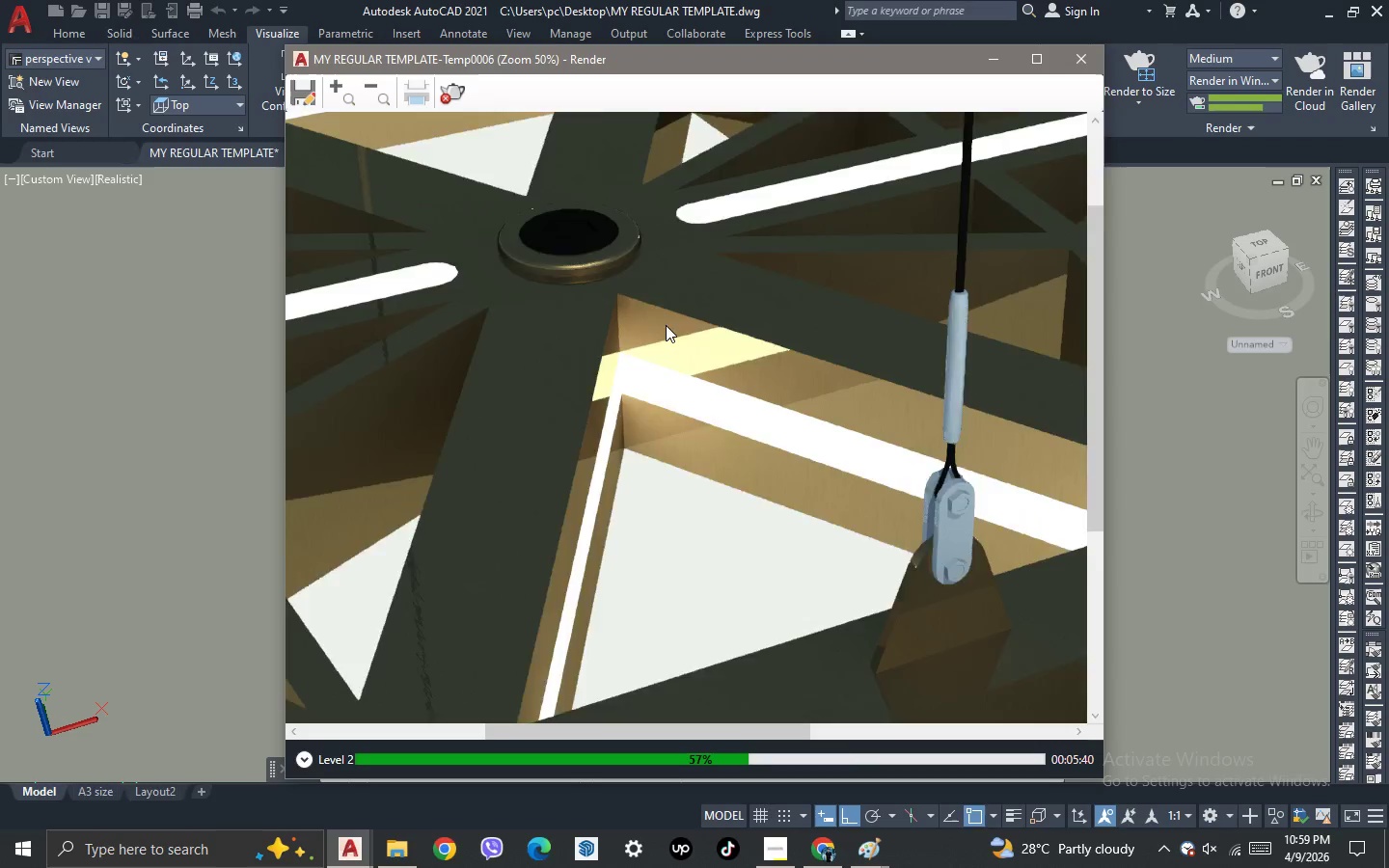 
scroll: coordinate [666, 325], scroll_direction: down, amount: 1.0
 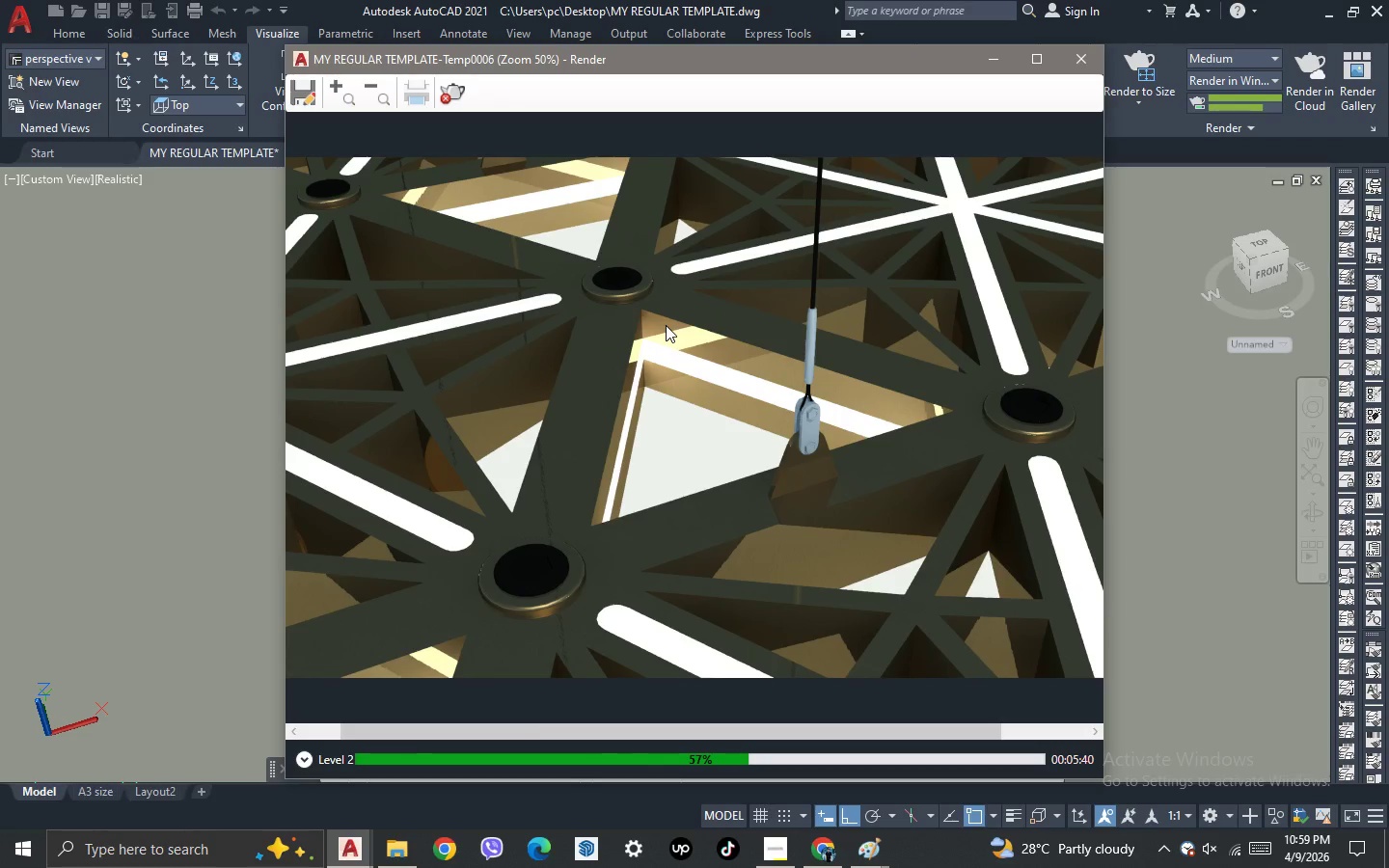 
scroll: coordinate [666, 325], scroll_direction: up, amount: 1.0
 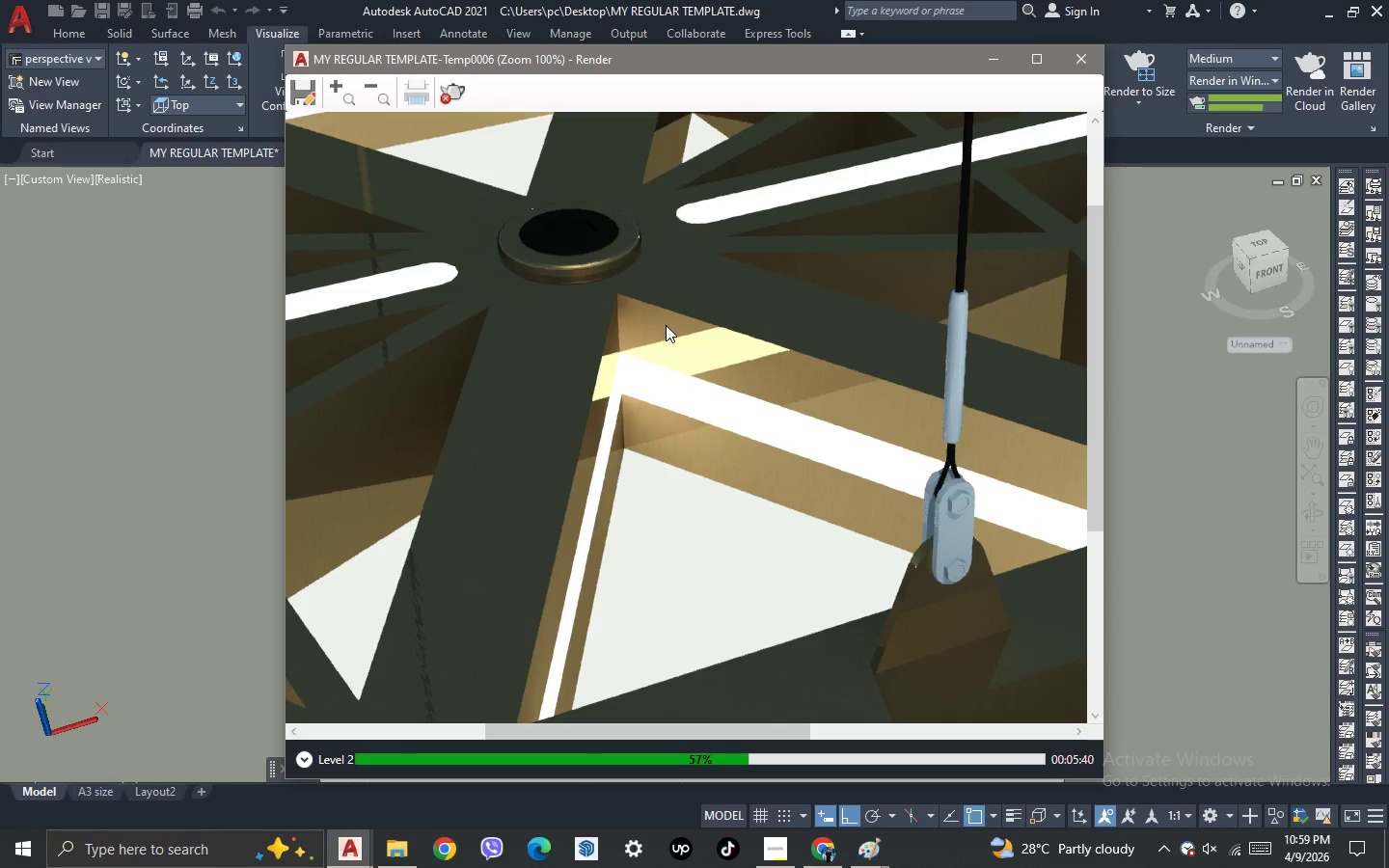 
scroll: coordinate [666, 325], scroll_direction: down, amount: 1.0
 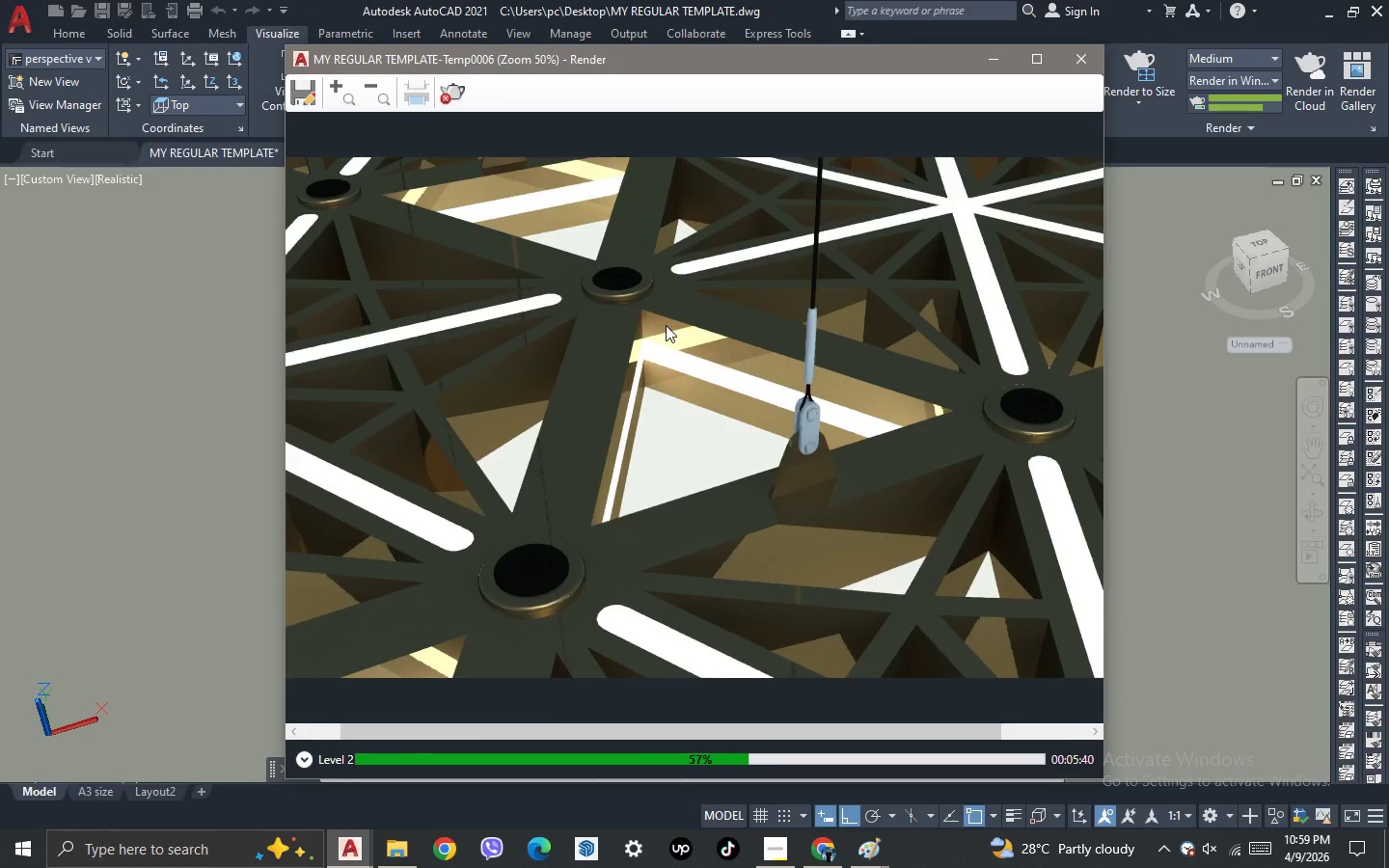 
scroll: coordinate [666, 325], scroll_direction: up, amount: 1.0
 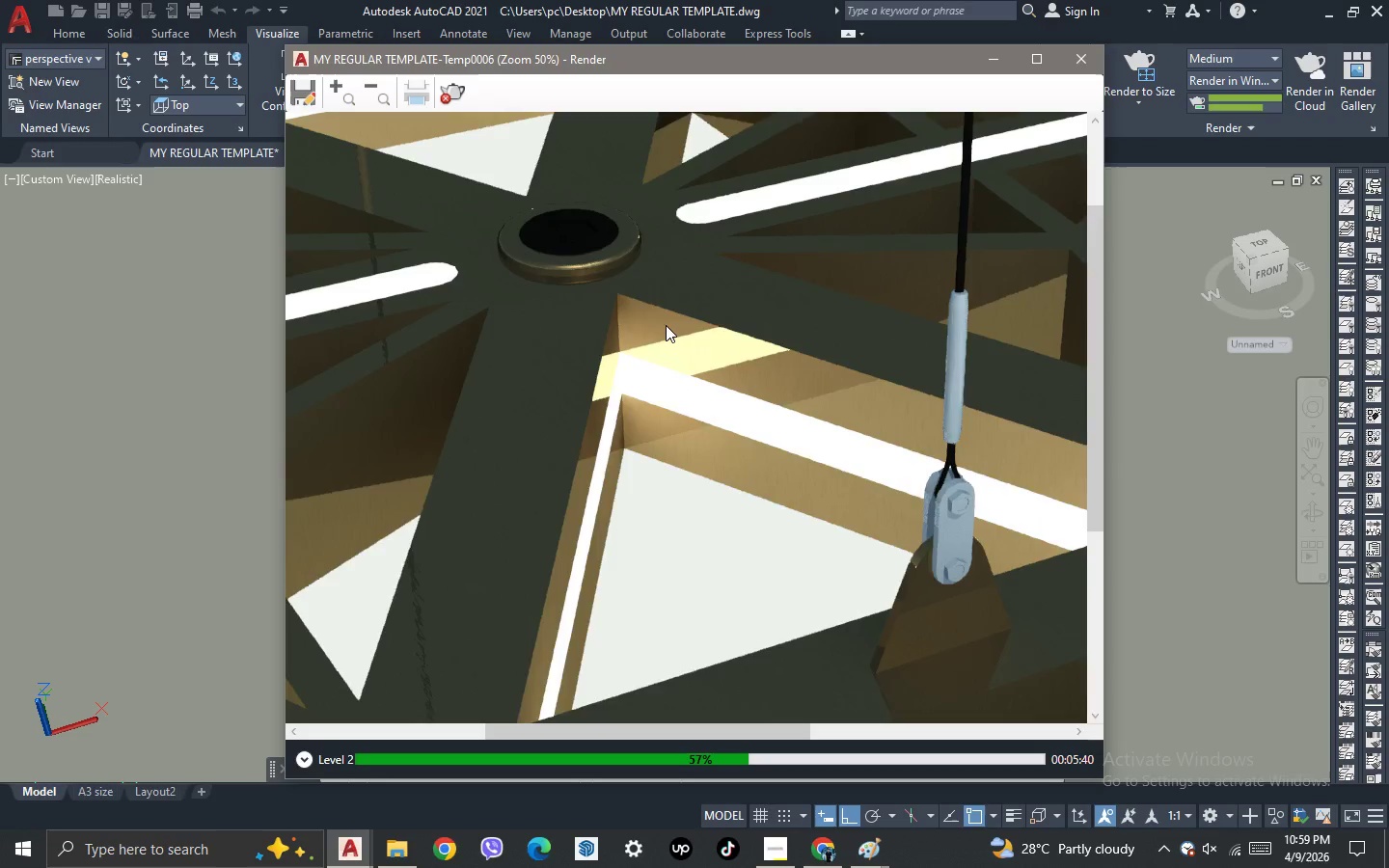 
scroll: coordinate [666, 325], scroll_direction: down, amount: 1.0
 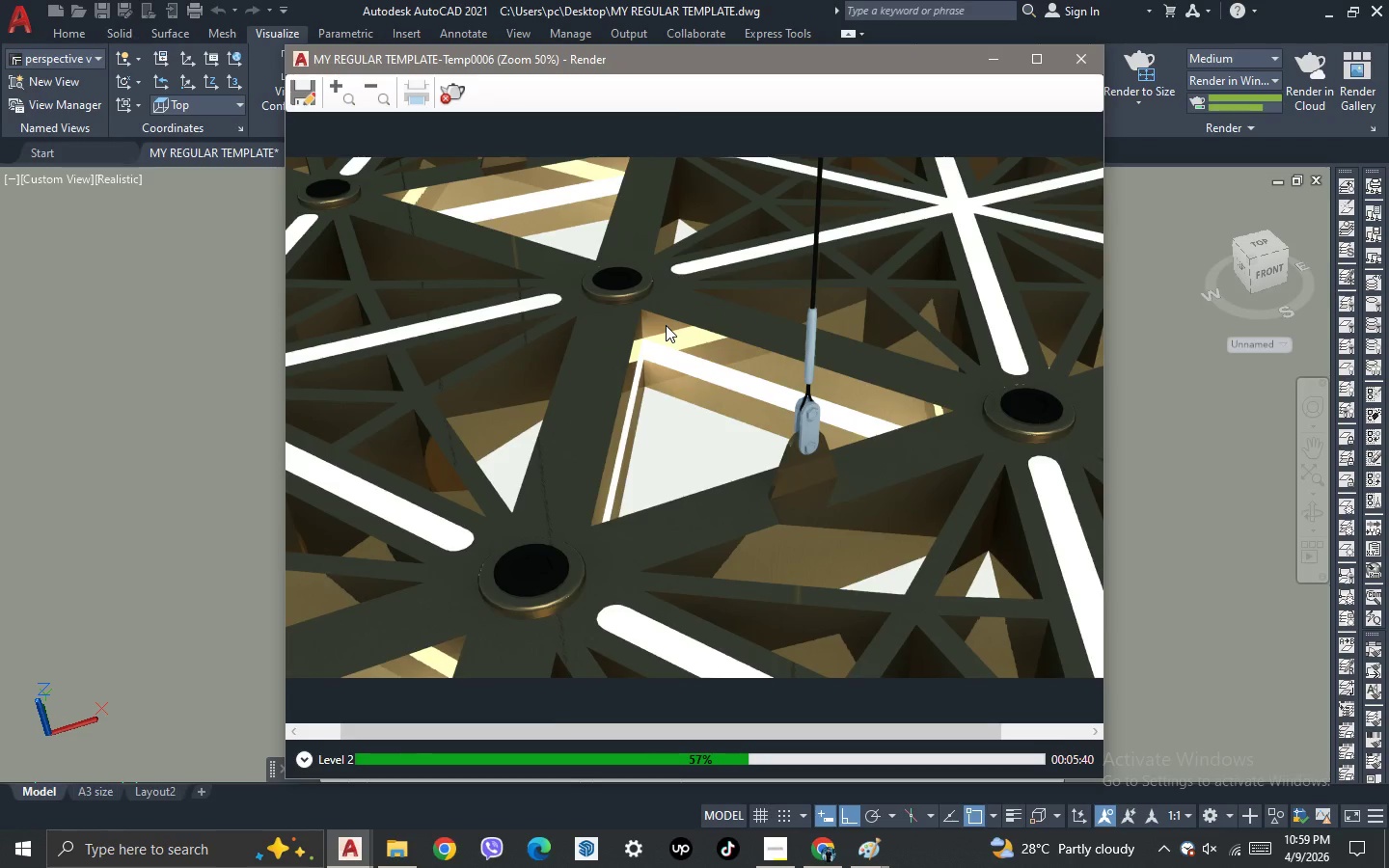 
scroll: coordinate [666, 325], scroll_direction: up, amount: 1.0
 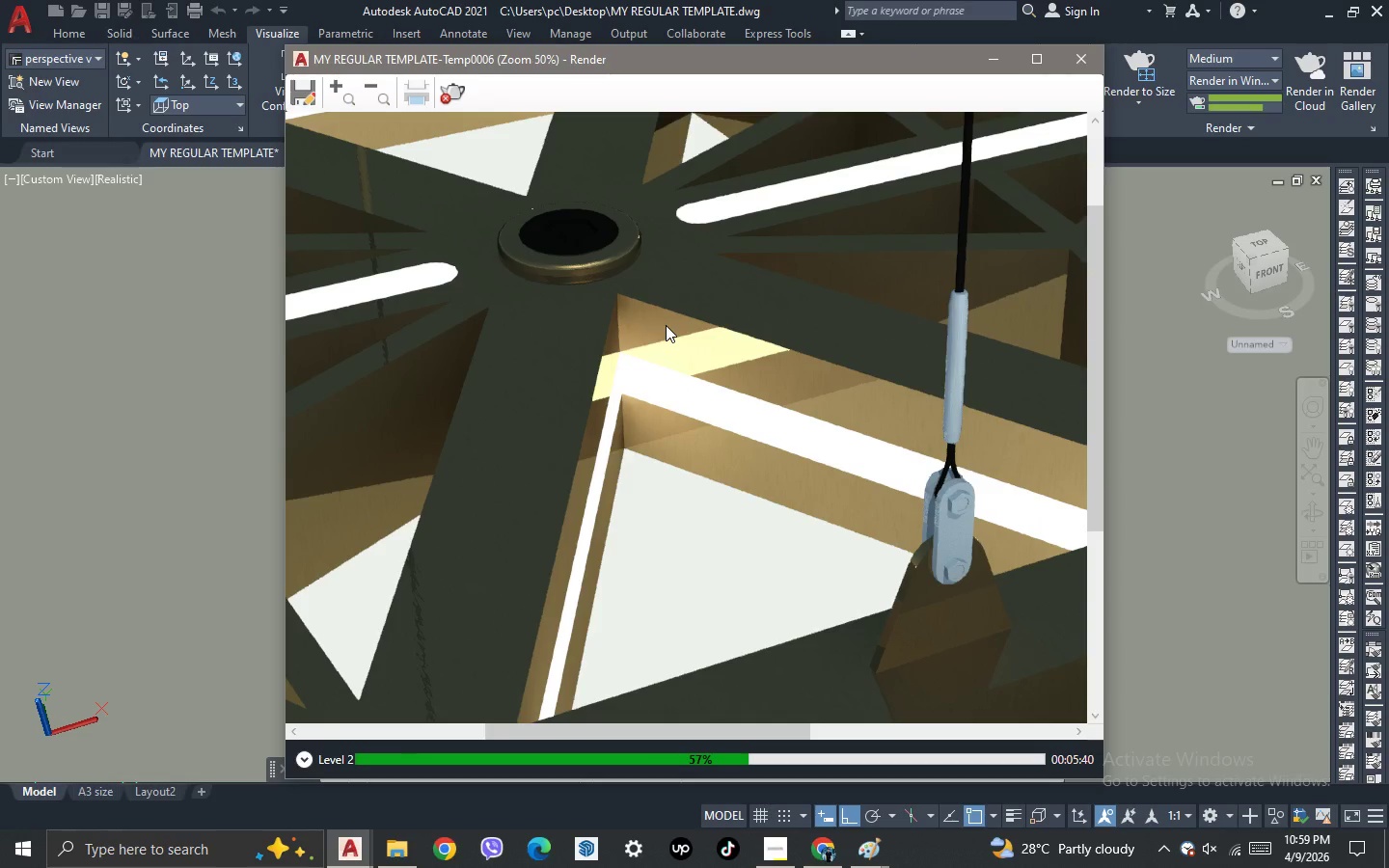 
scroll: coordinate [666, 325], scroll_direction: down, amount: 1.0
 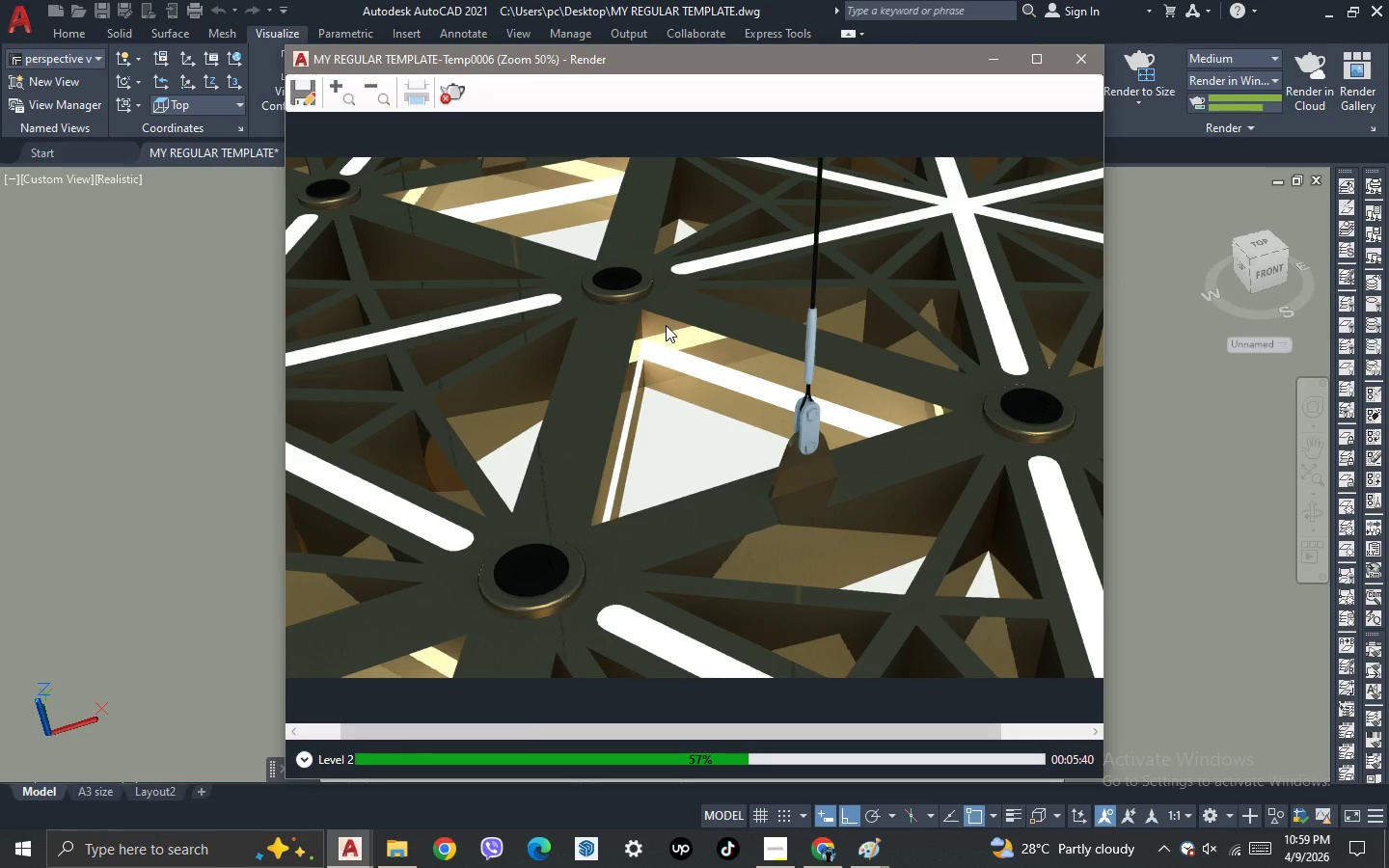 
scroll: coordinate [666, 325], scroll_direction: up, amount: 1.0
 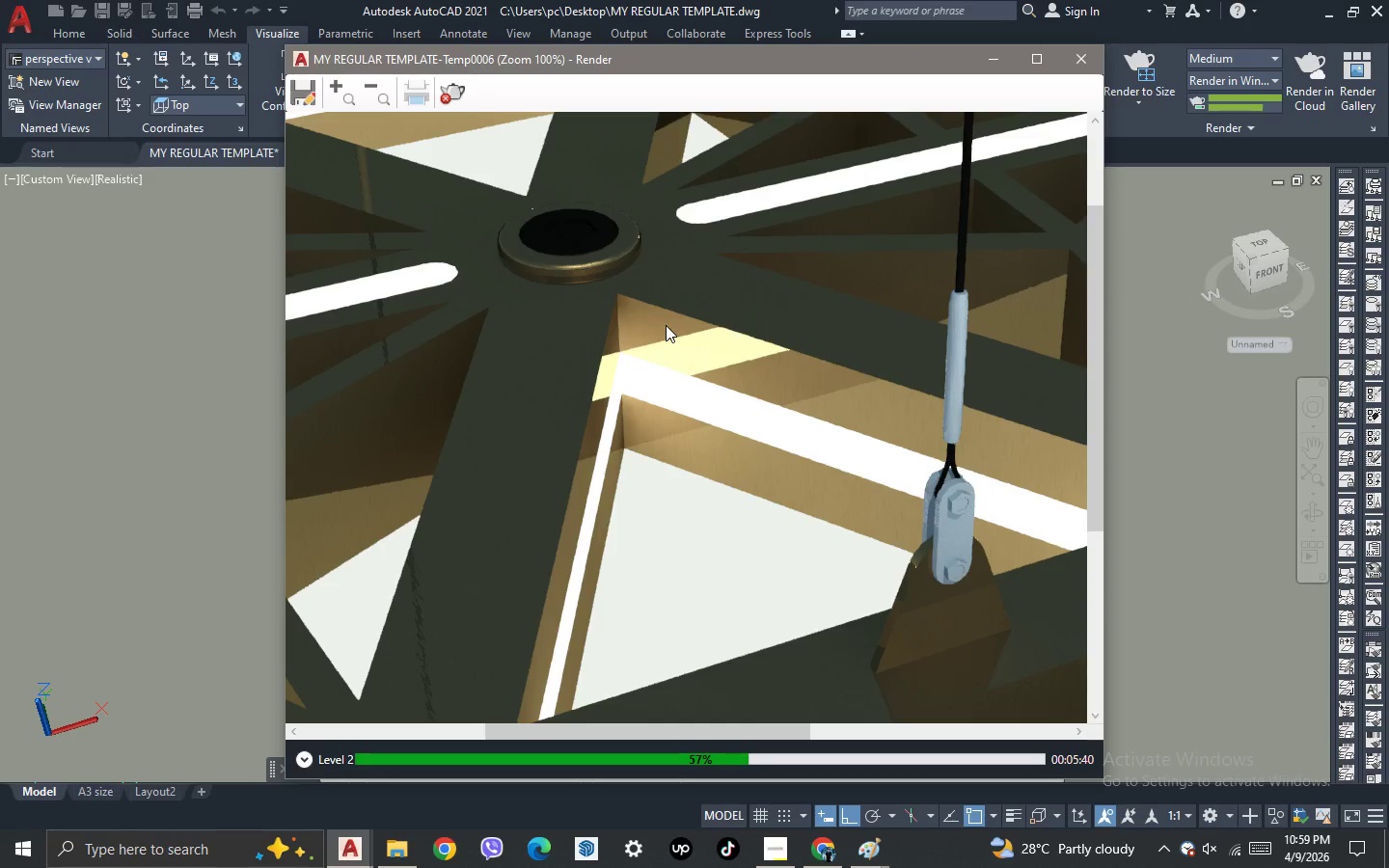 
scroll: coordinate [668, 330], scroll_direction: down, amount: 2.0
 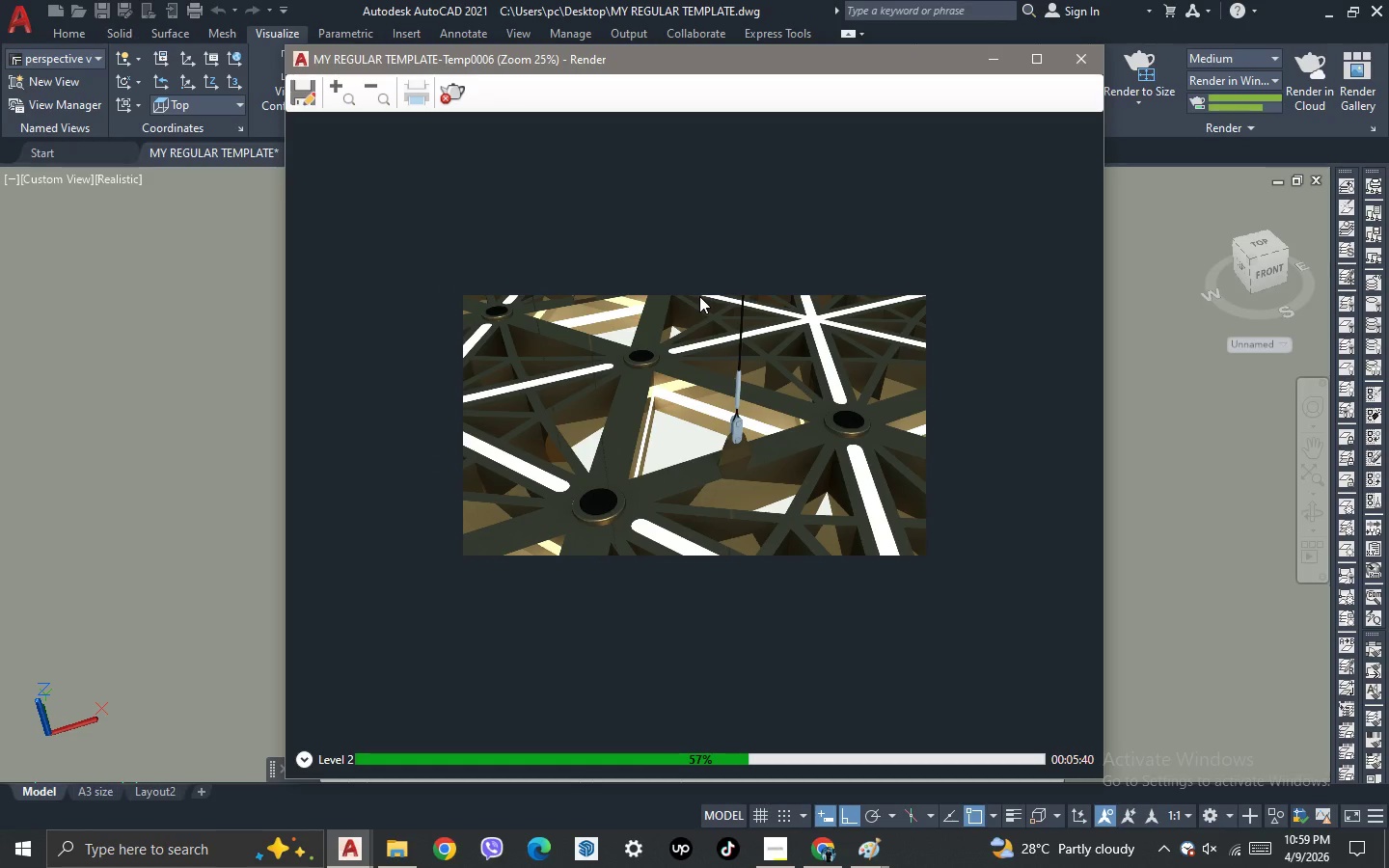 
scroll: coordinate [699, 296], scroll_direction: none, amount: 0.0
 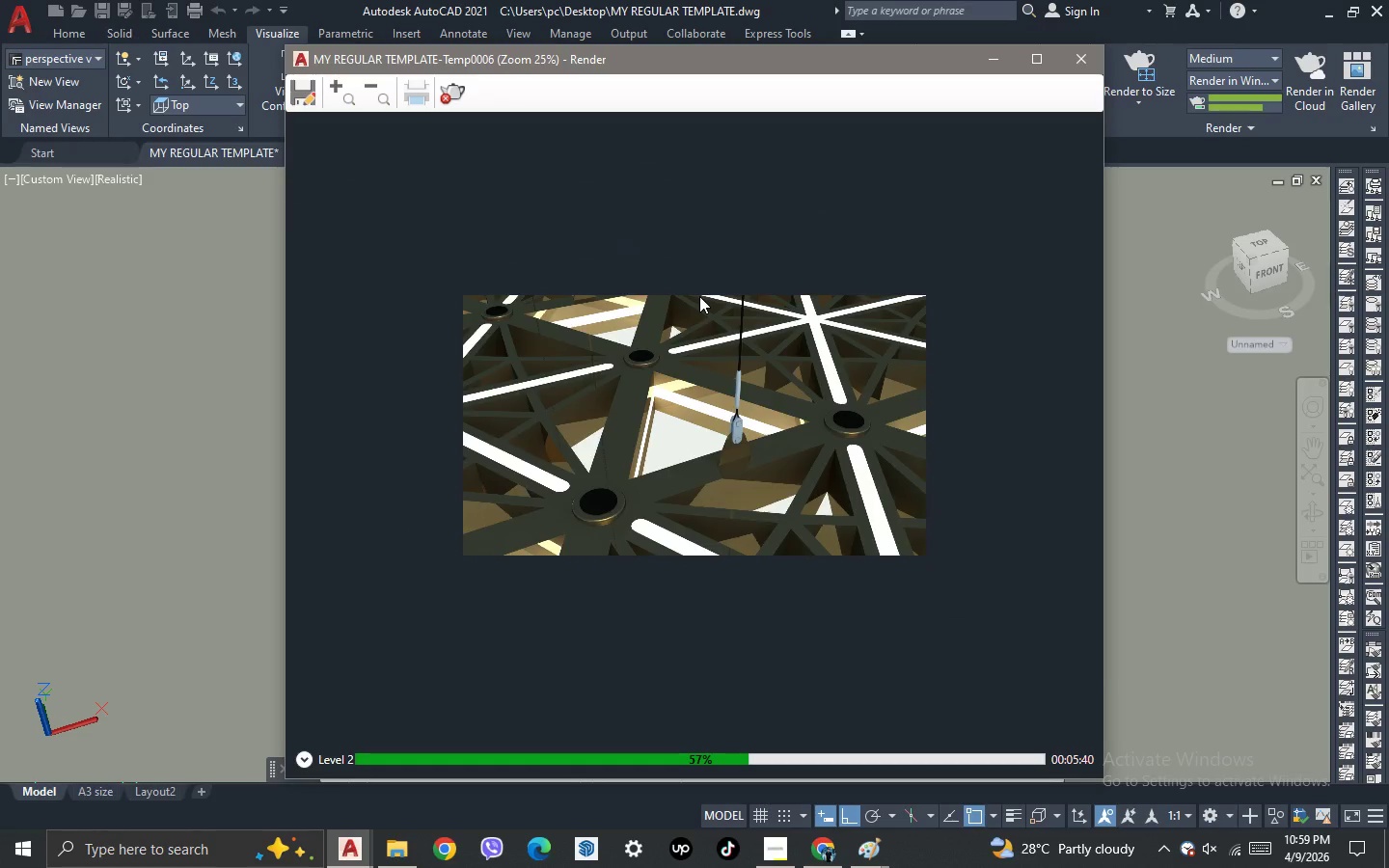 
scroll: coordinate [699, 295], scroll_direction: down, amount: 1.0
 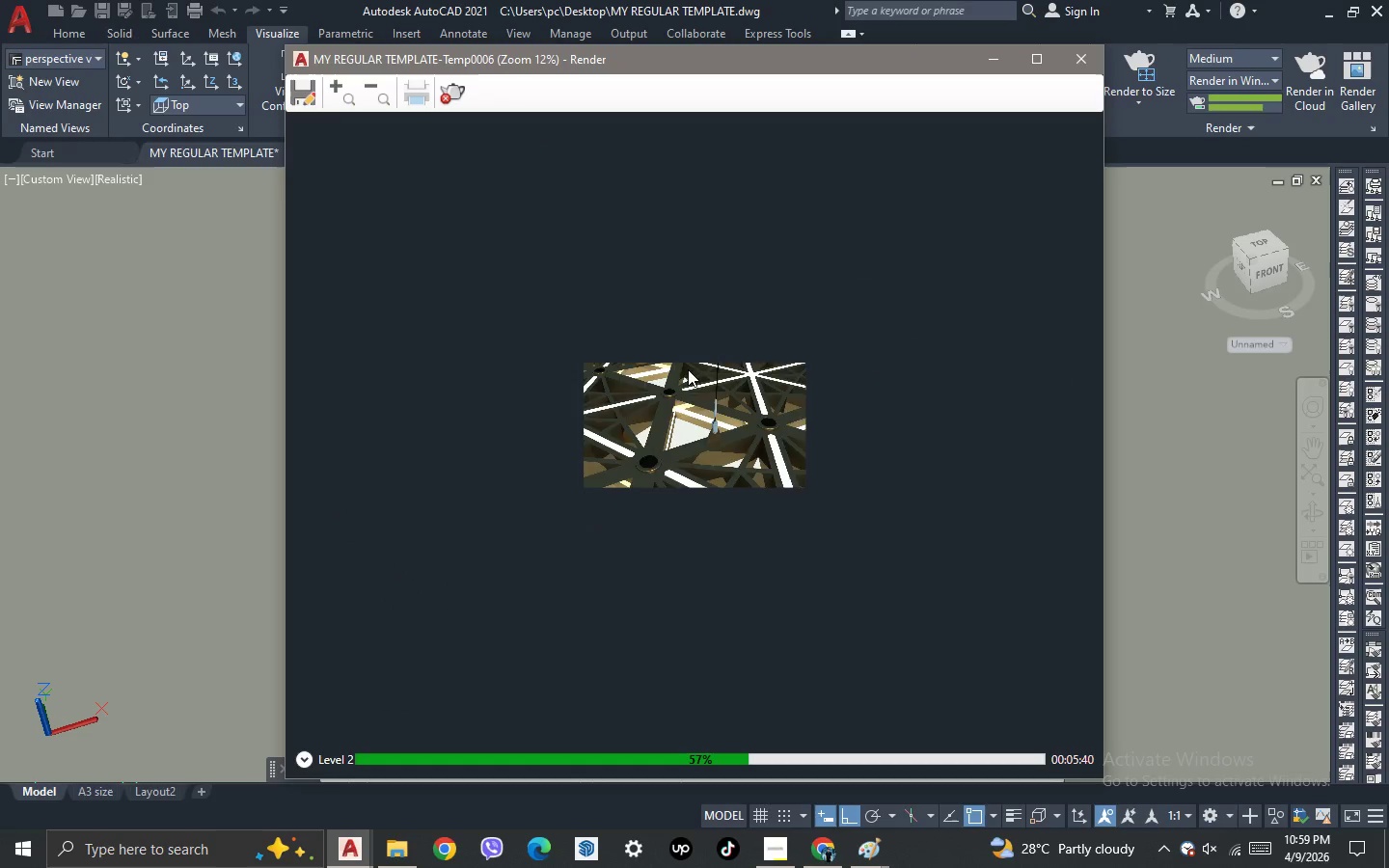 
scroll: coordinate [688, 371], scroll_direction: up, amount: 2.0
 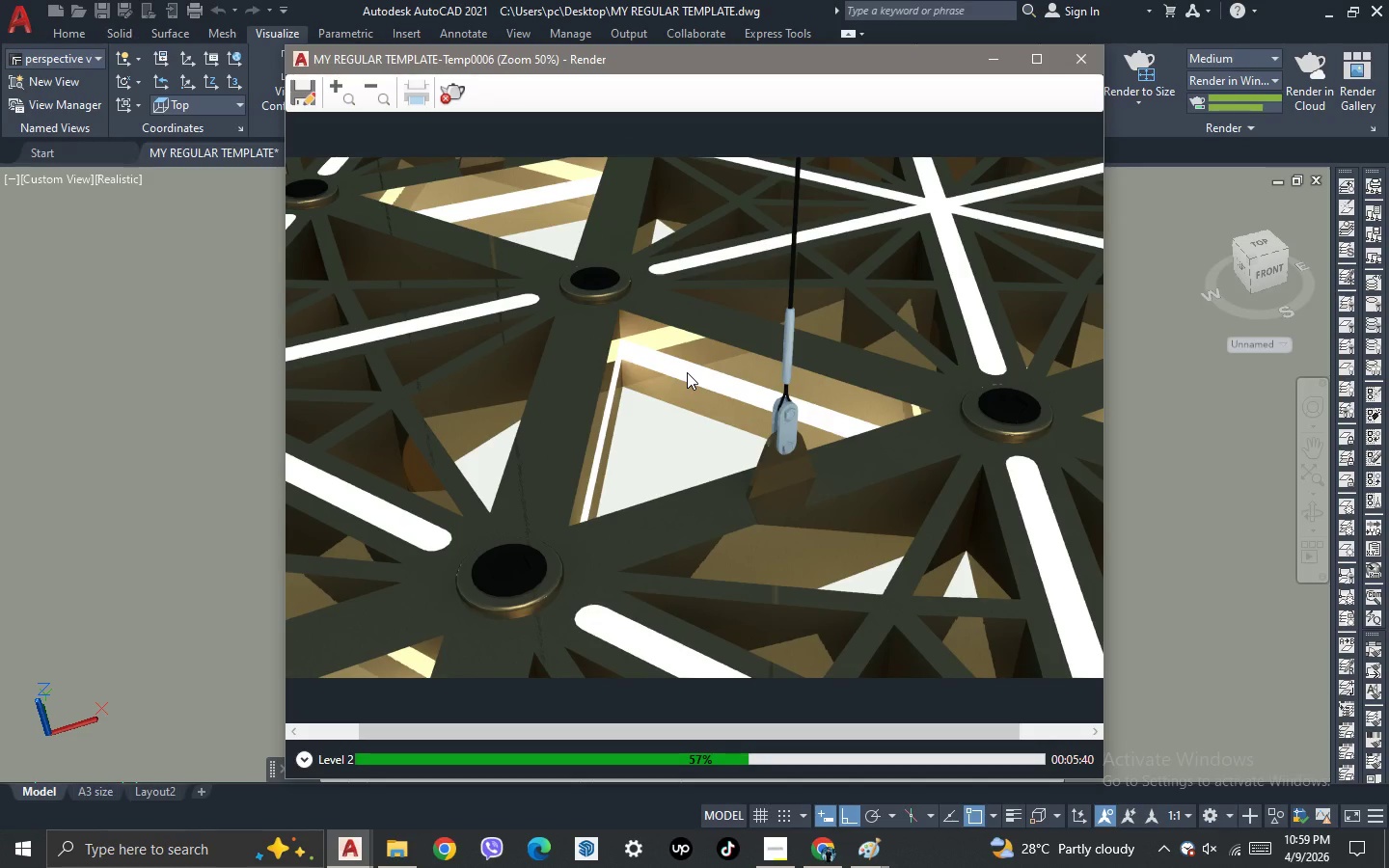 
scroll: coordinate [687, 372], scroll_direction: down, amount: 1.0
 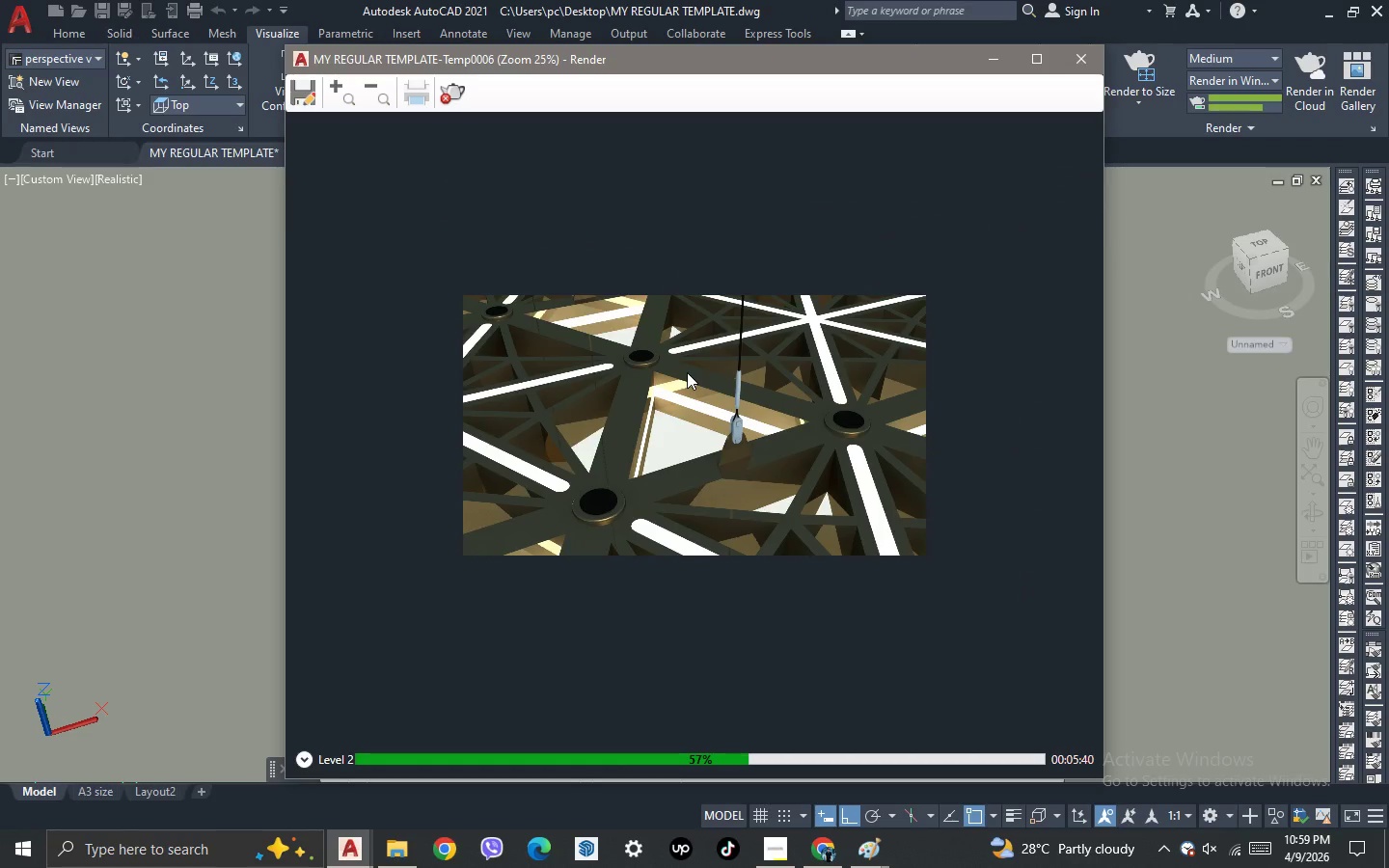 
scroll: coordinate [687, 372], scroll_direction: up, amount: 1.0
 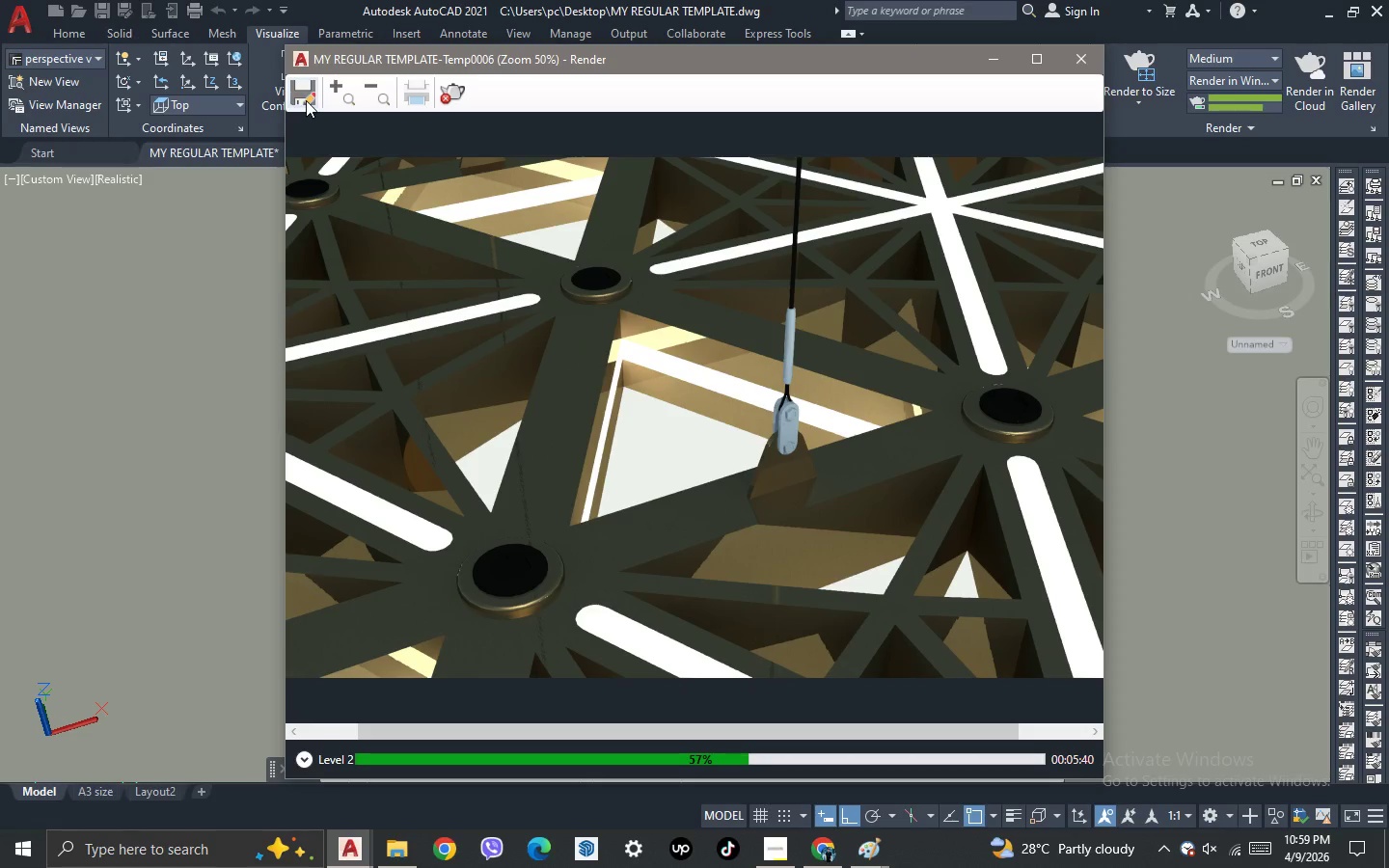 
left_click([304, 95])
 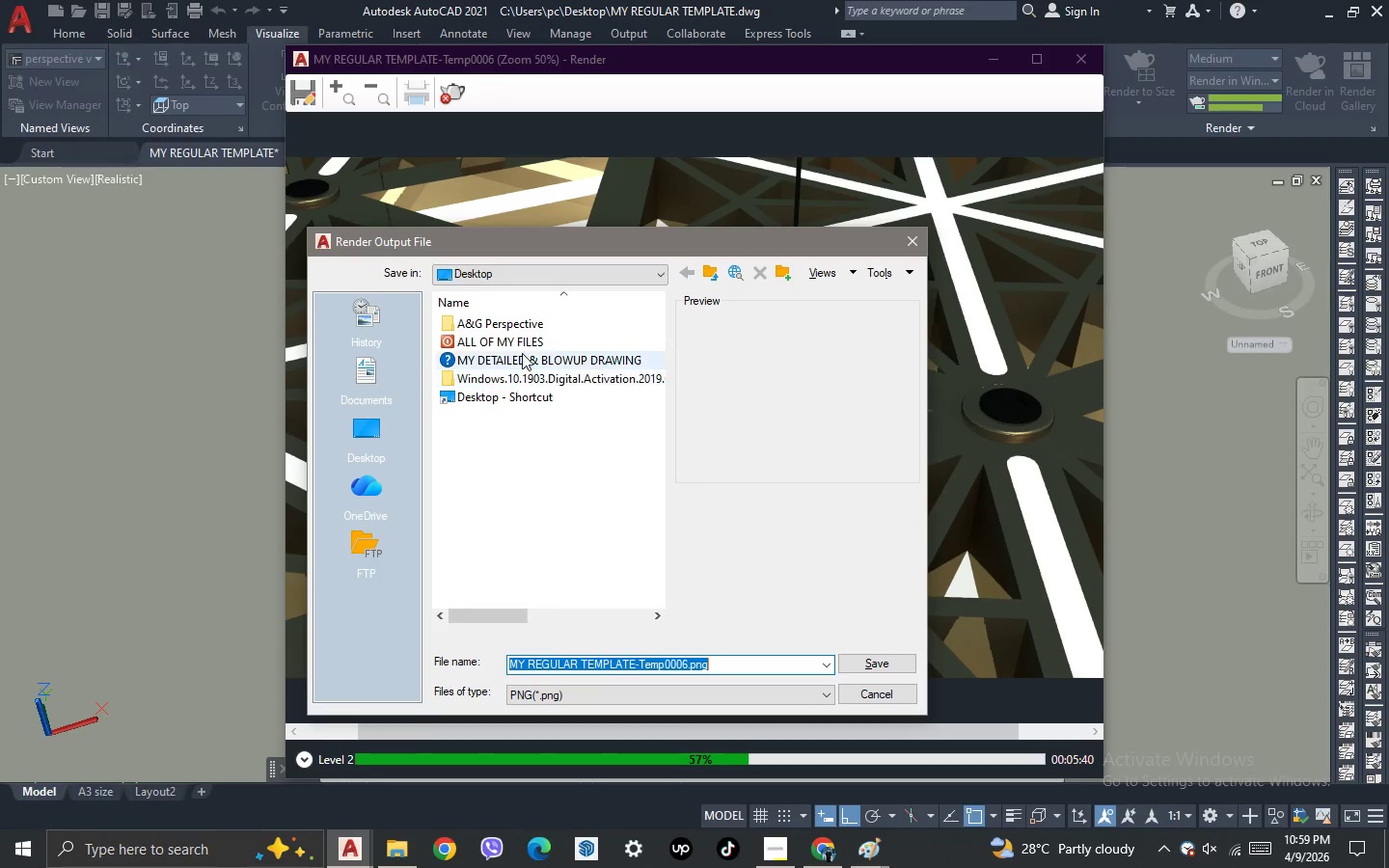 
double_click([515, 342])
 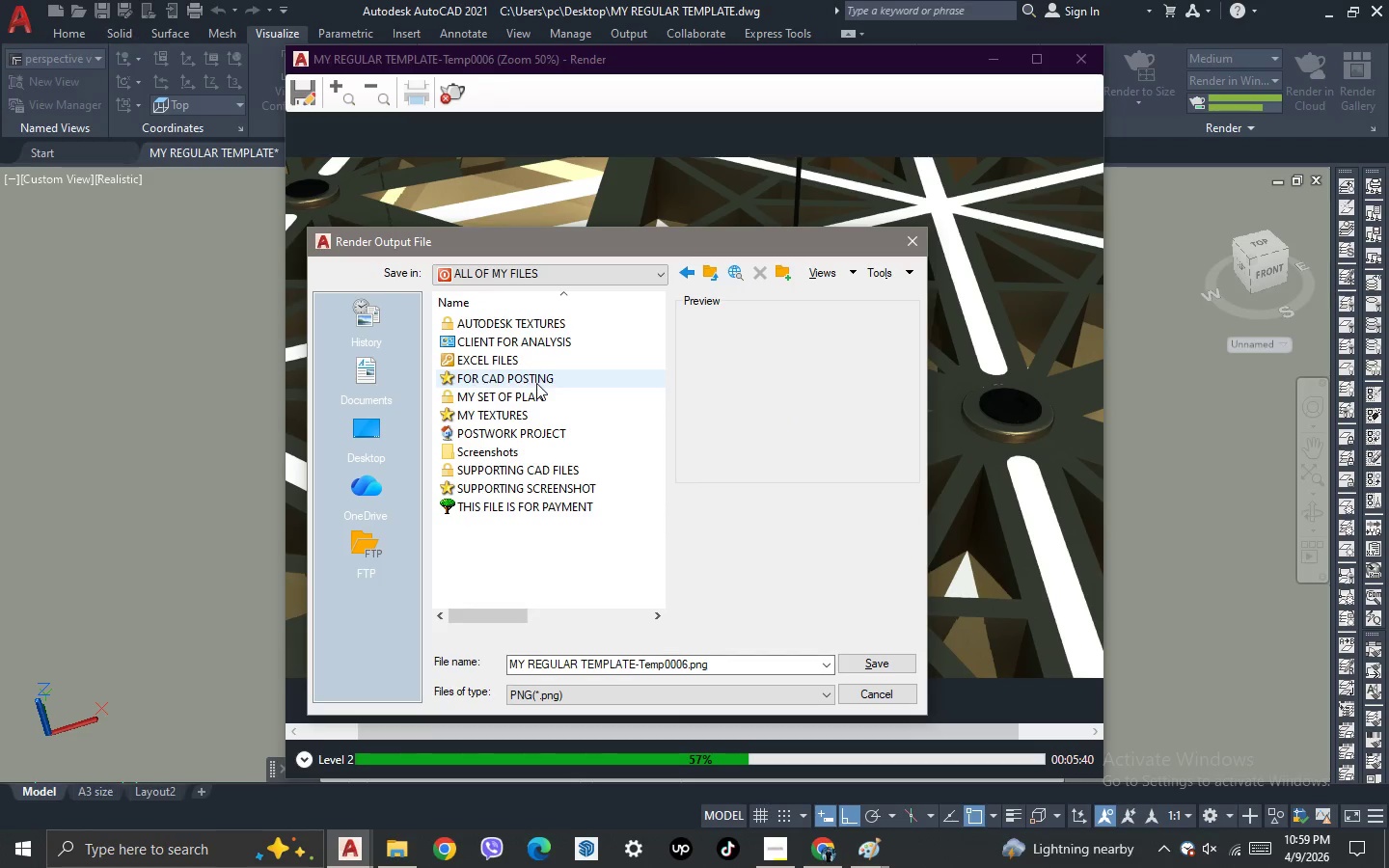 
double_click([508, 432])
 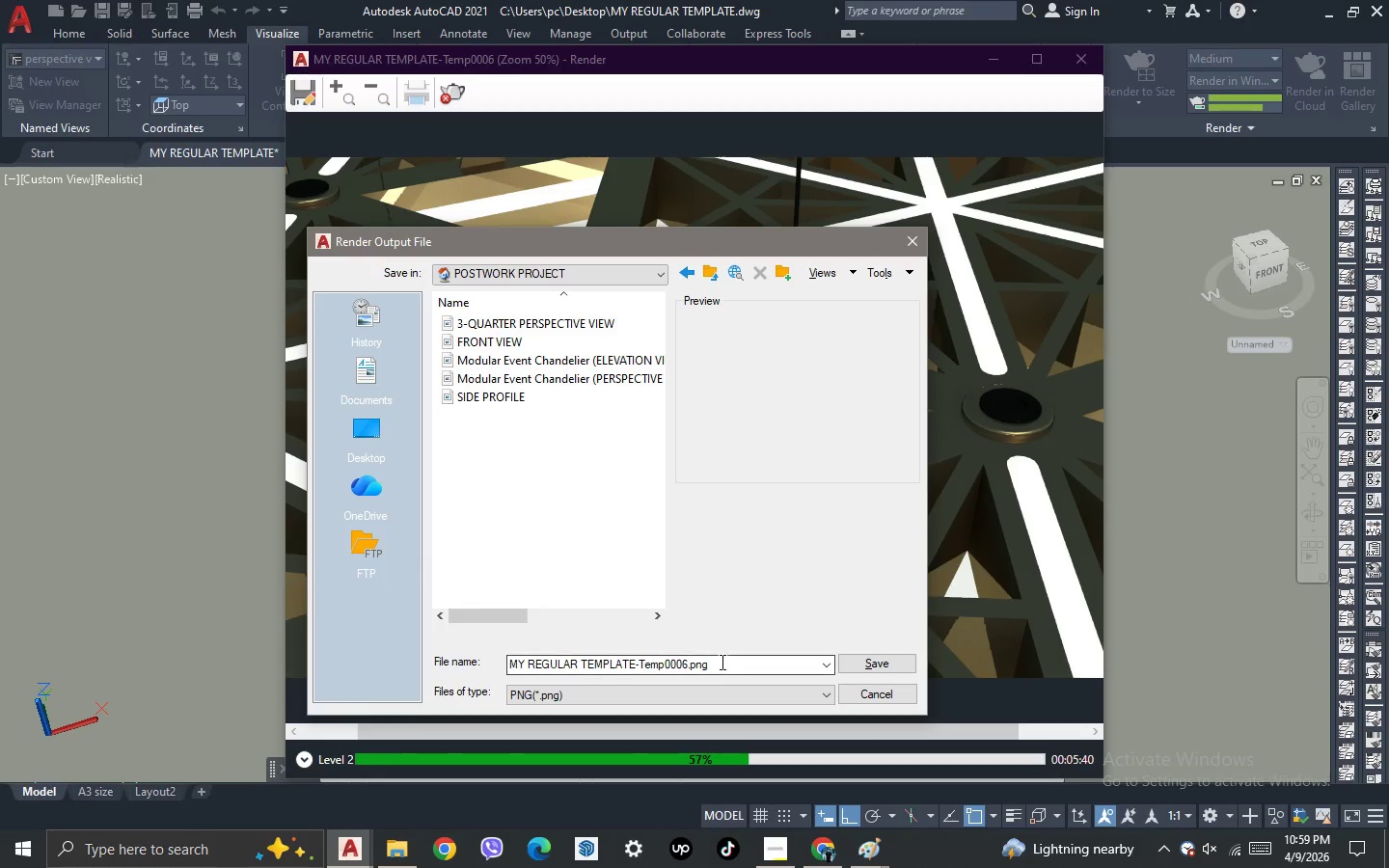 
left_click([722, 662])
 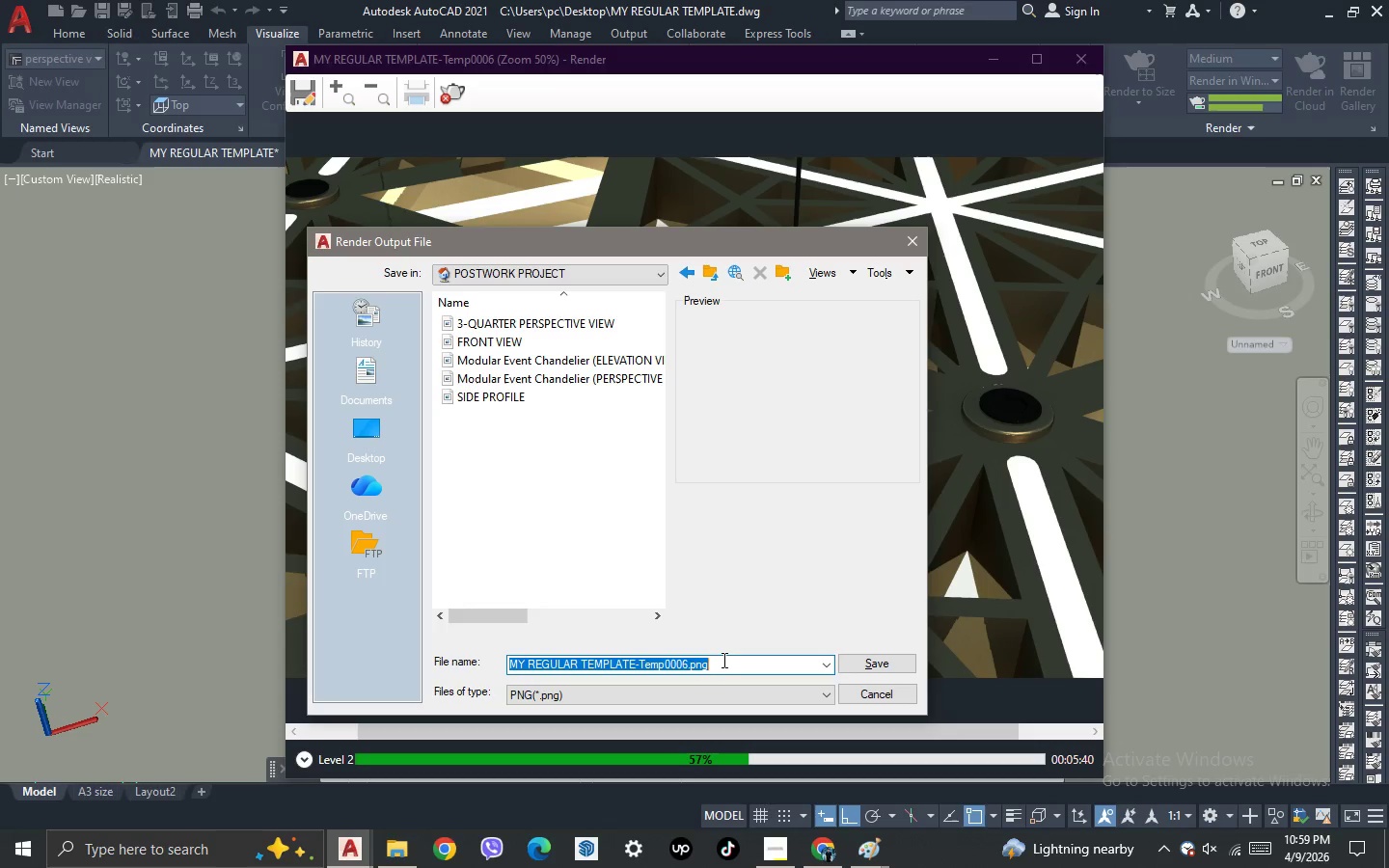 
hold_key(key=ControlLeft, duration=0.33)
 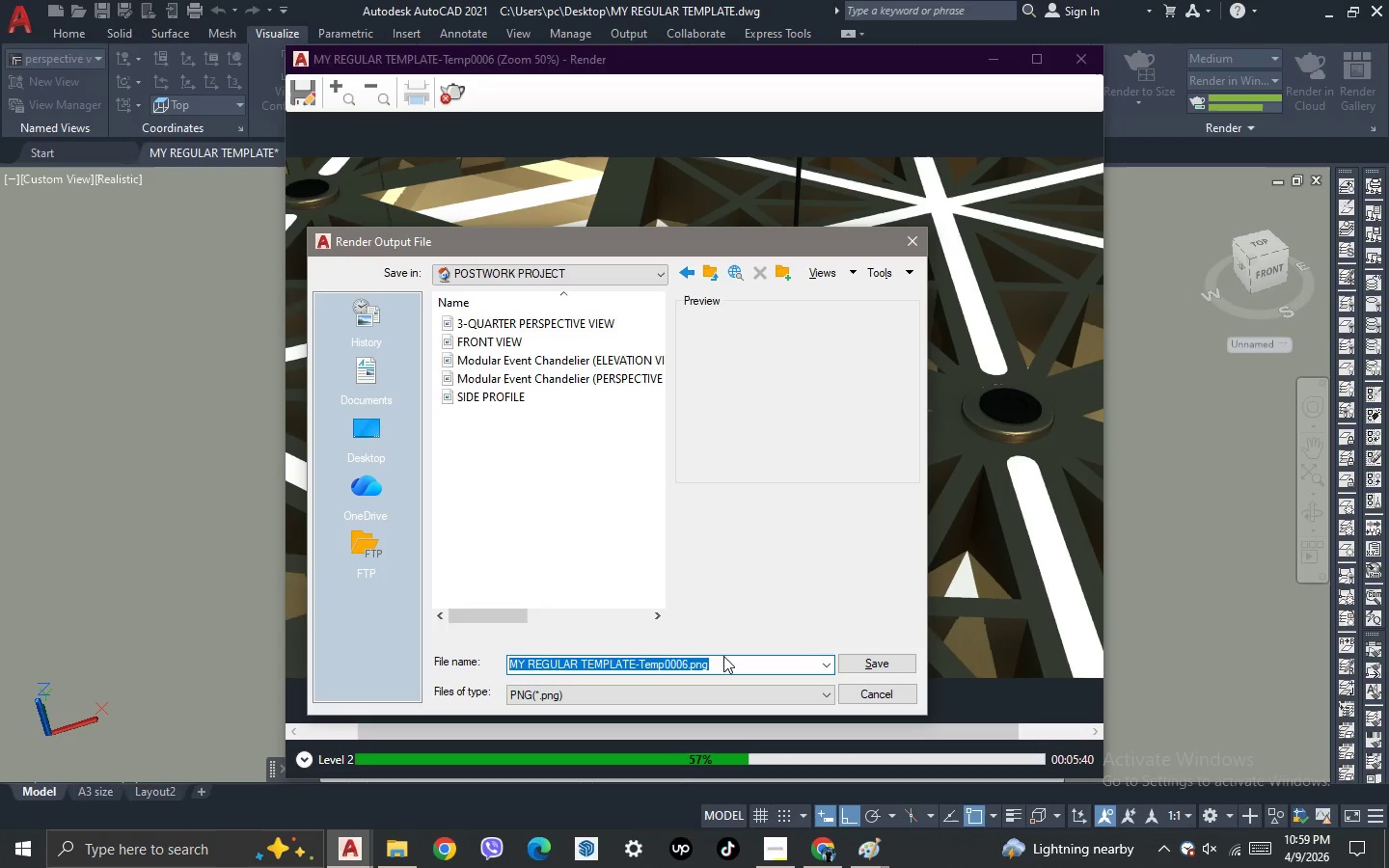 
type(CL)
key(Backspace)
key(Backspace)
 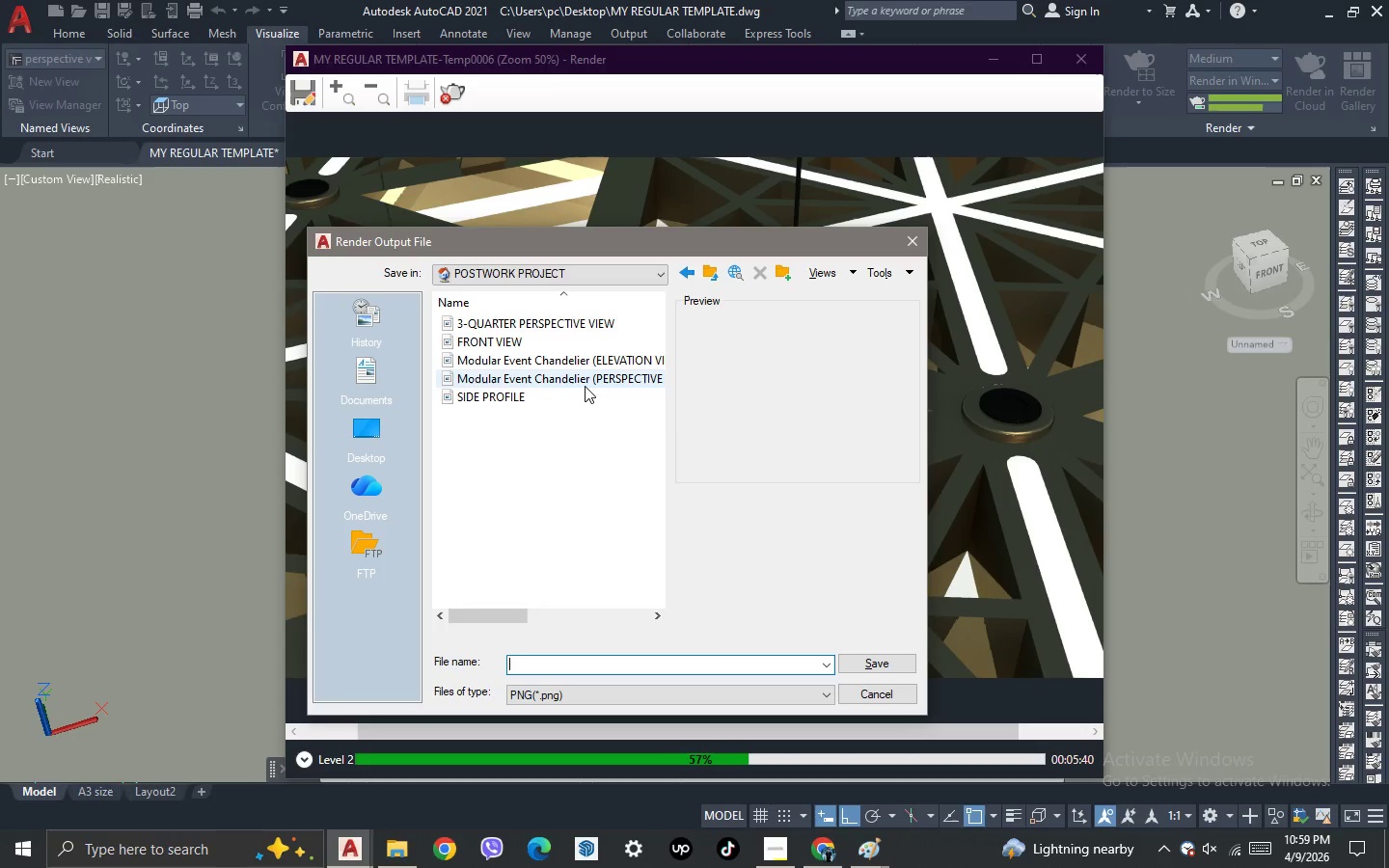 
left_click([585, 384])
 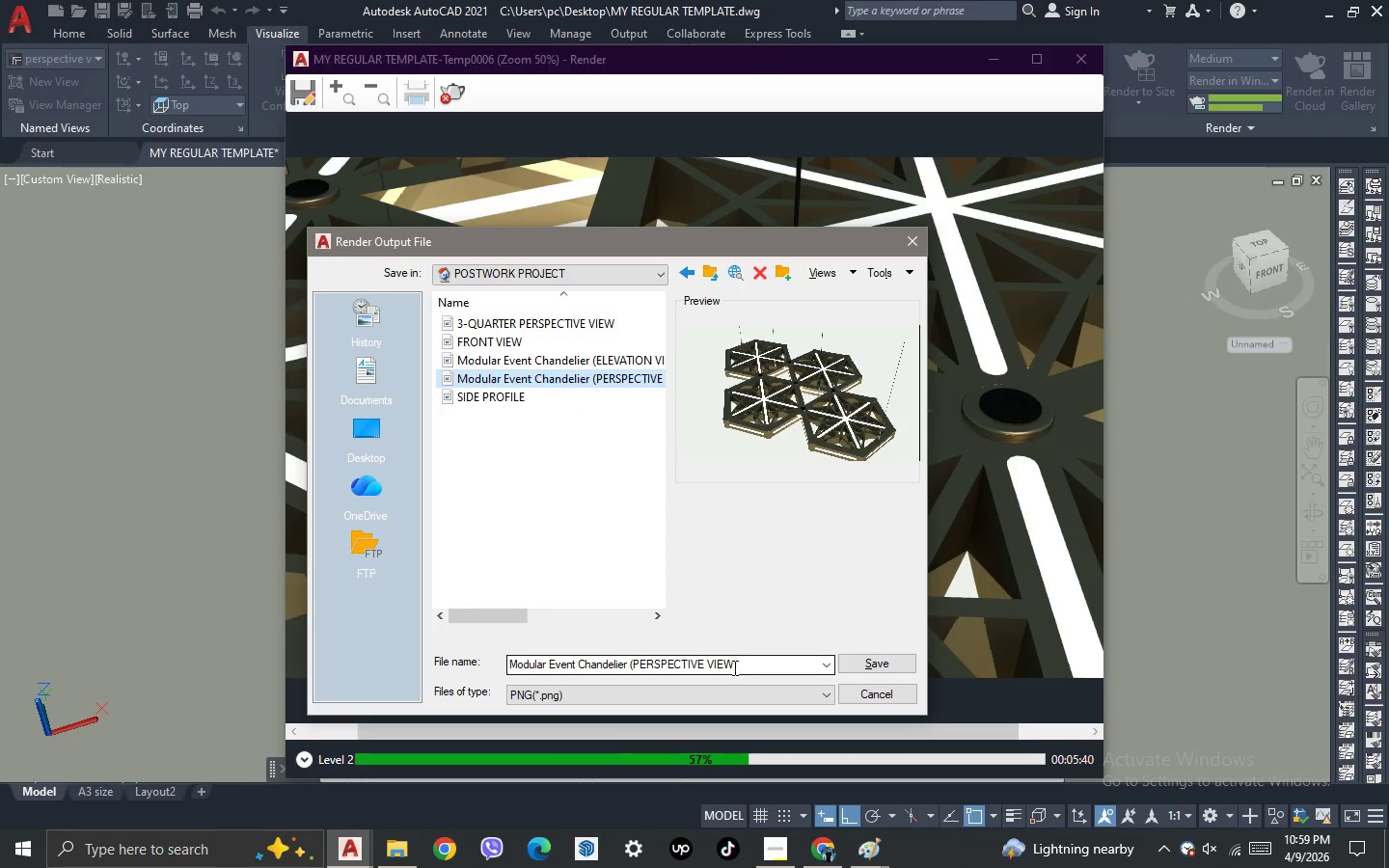 
left_click_drag(start_coordinate=[735, 665], to_coordinate=[705, 668])
 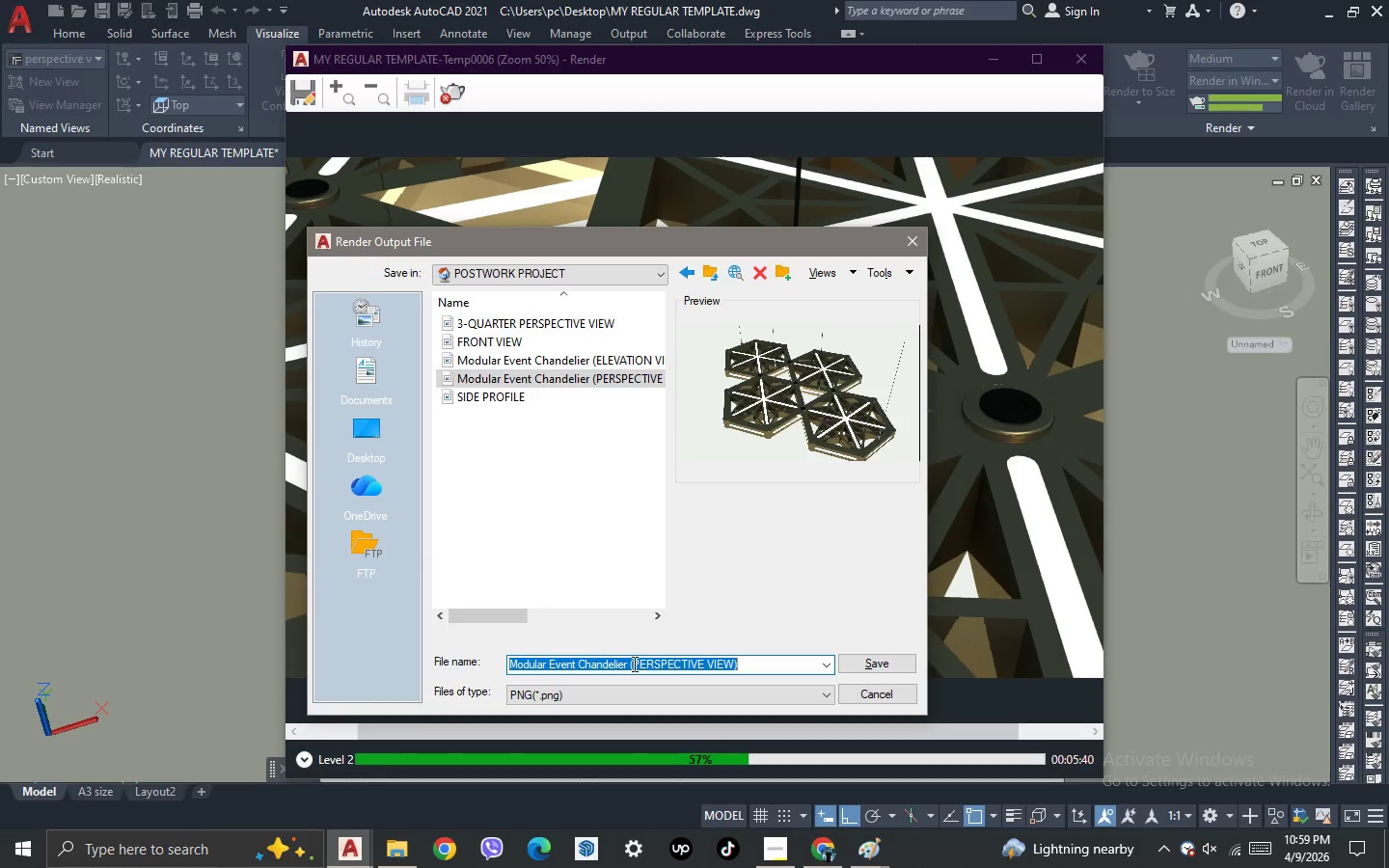 
left_click_drag(start_coordinate=[633, 664], to_coordinate=[732, 666])
 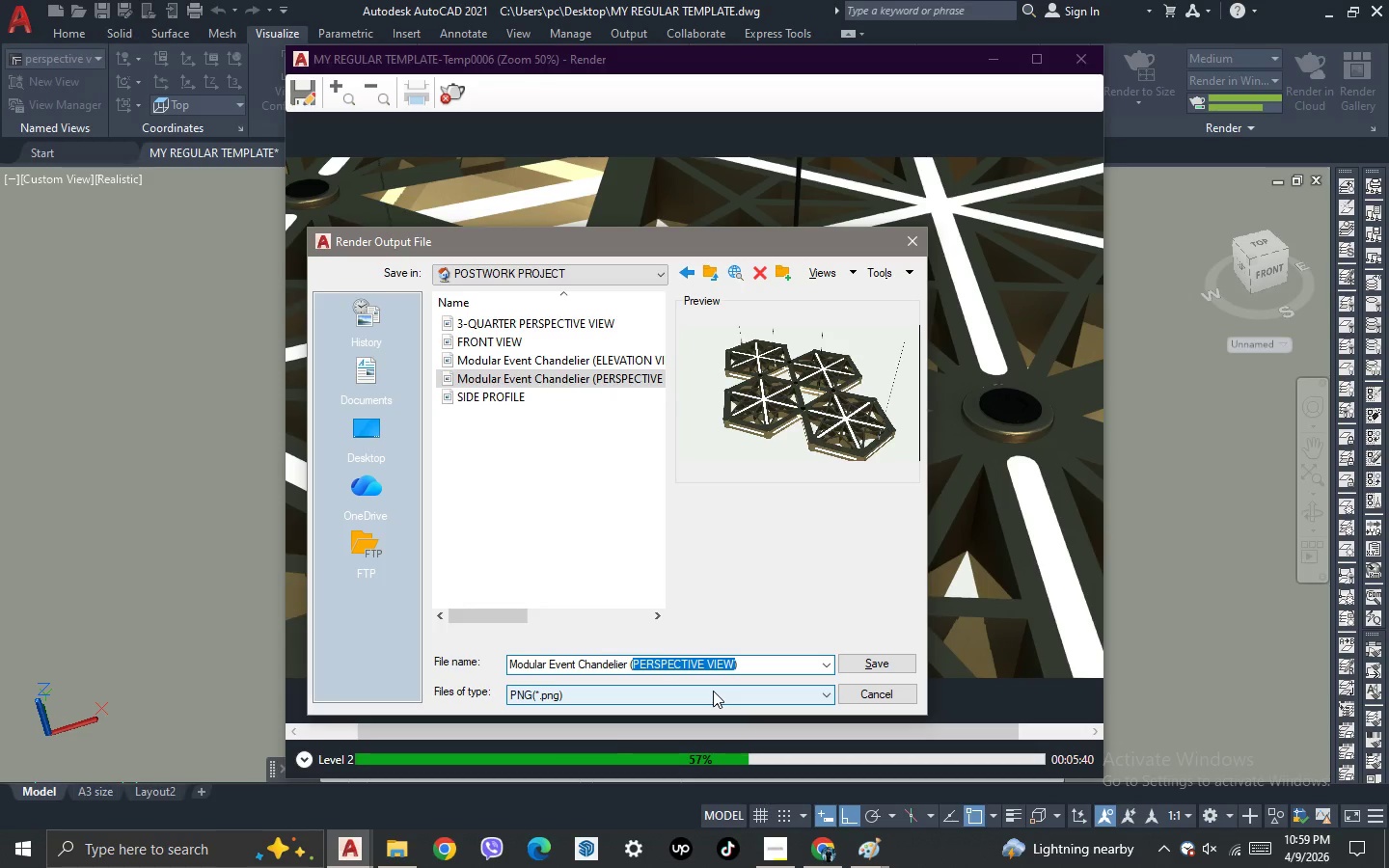 
key(Backspace)
type(CLOSE UP DETAIL VIEW)
 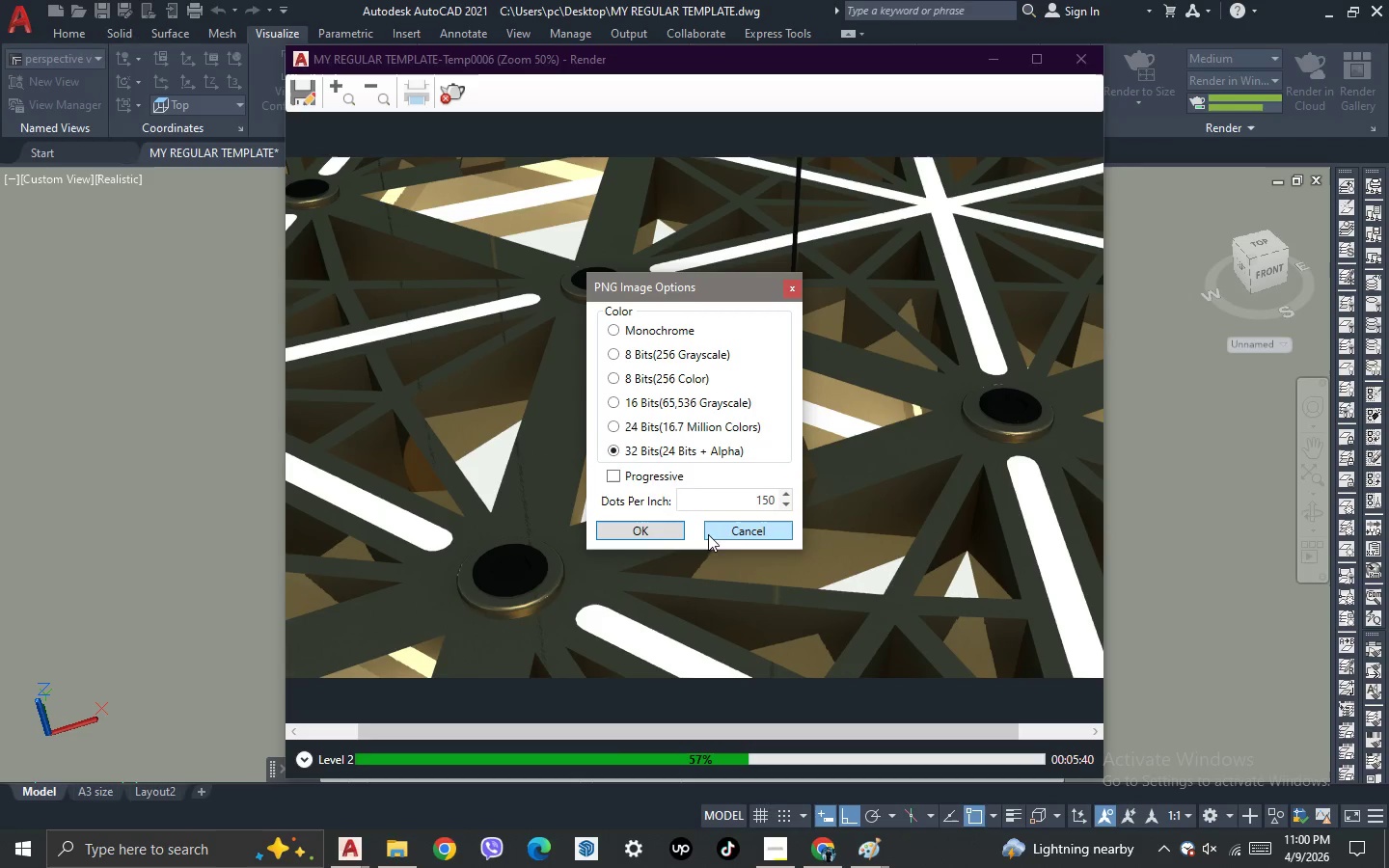 
left_click([647, 539])
 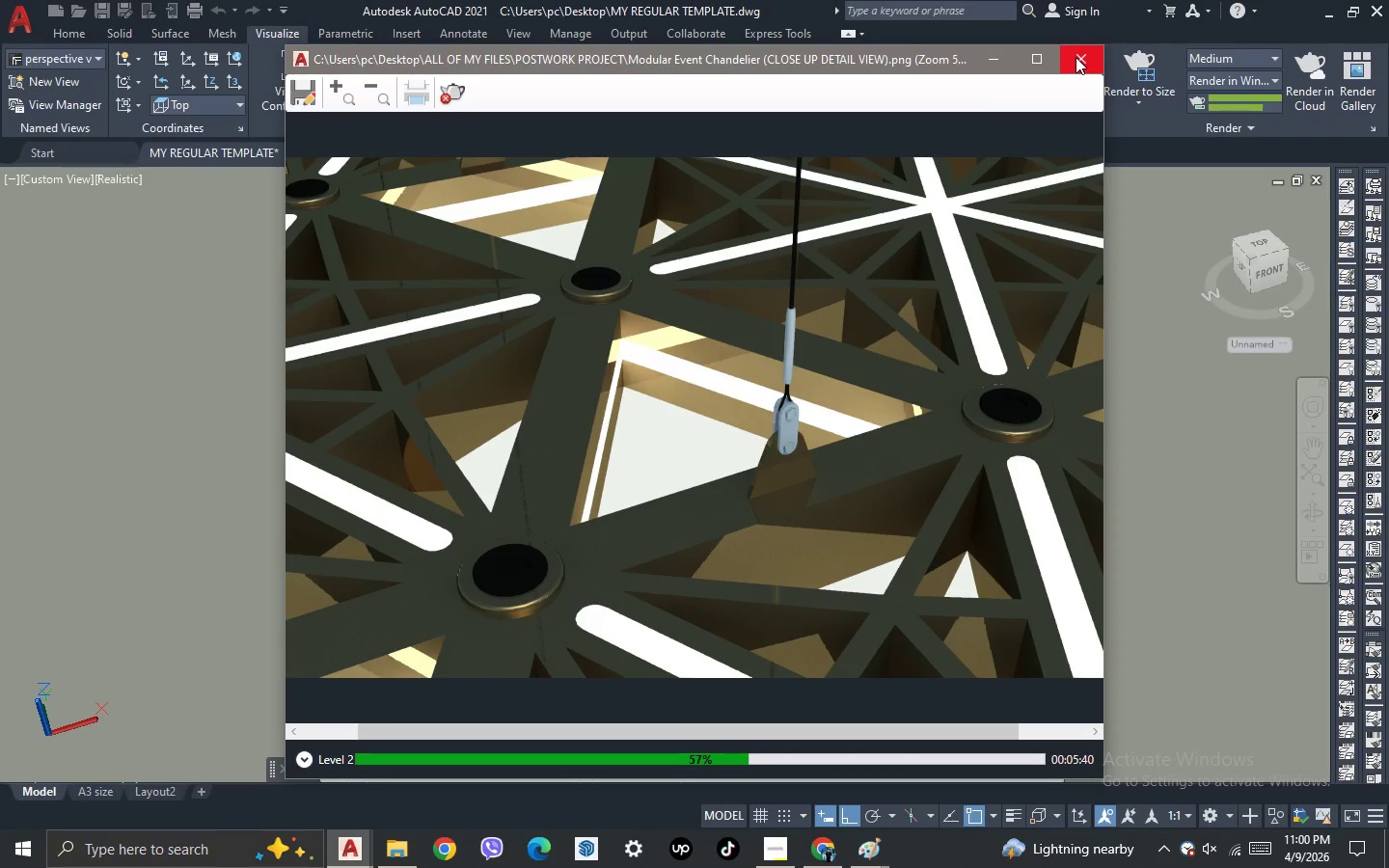 
wait(7.95)
 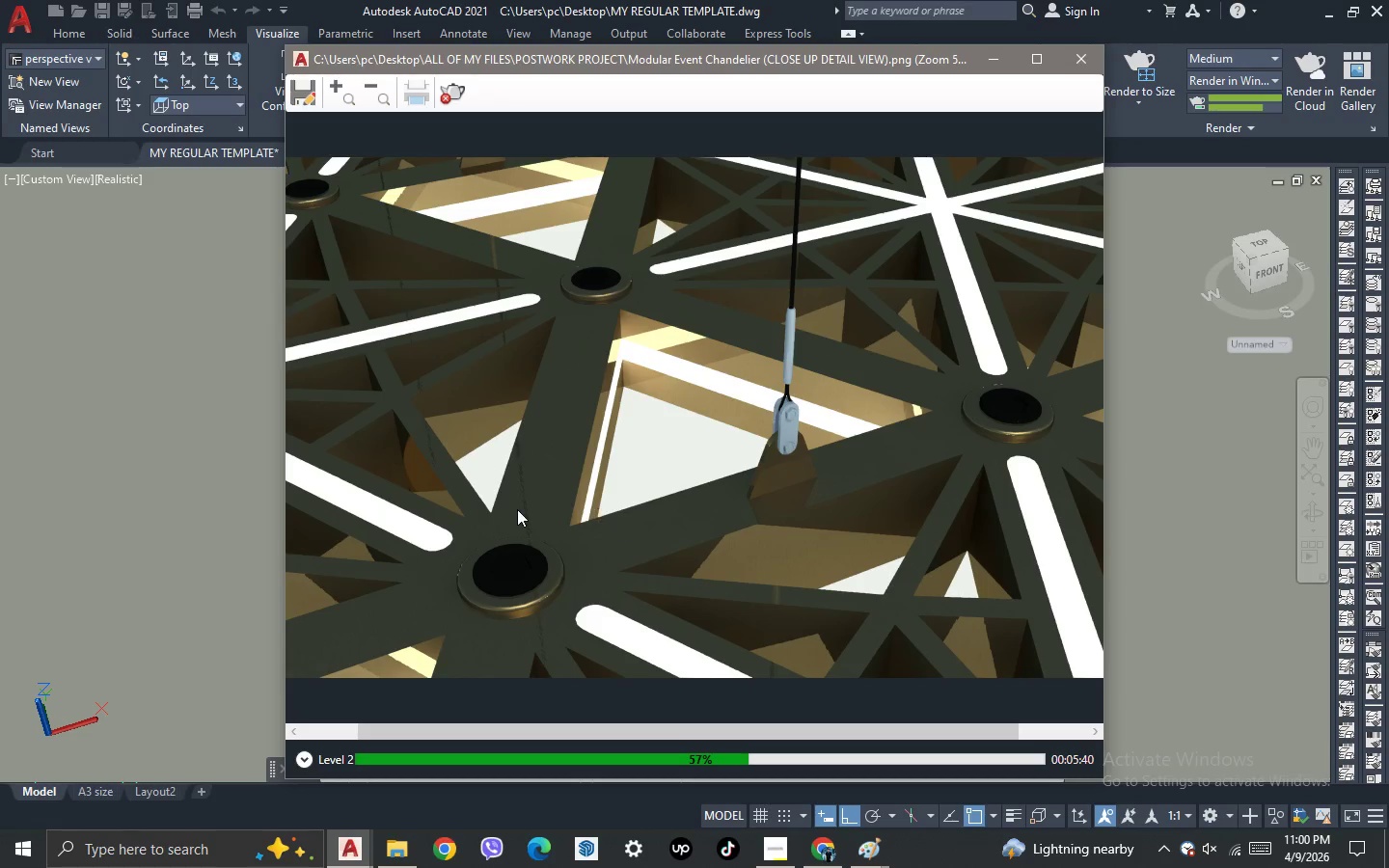 
left_click([408, 851])
 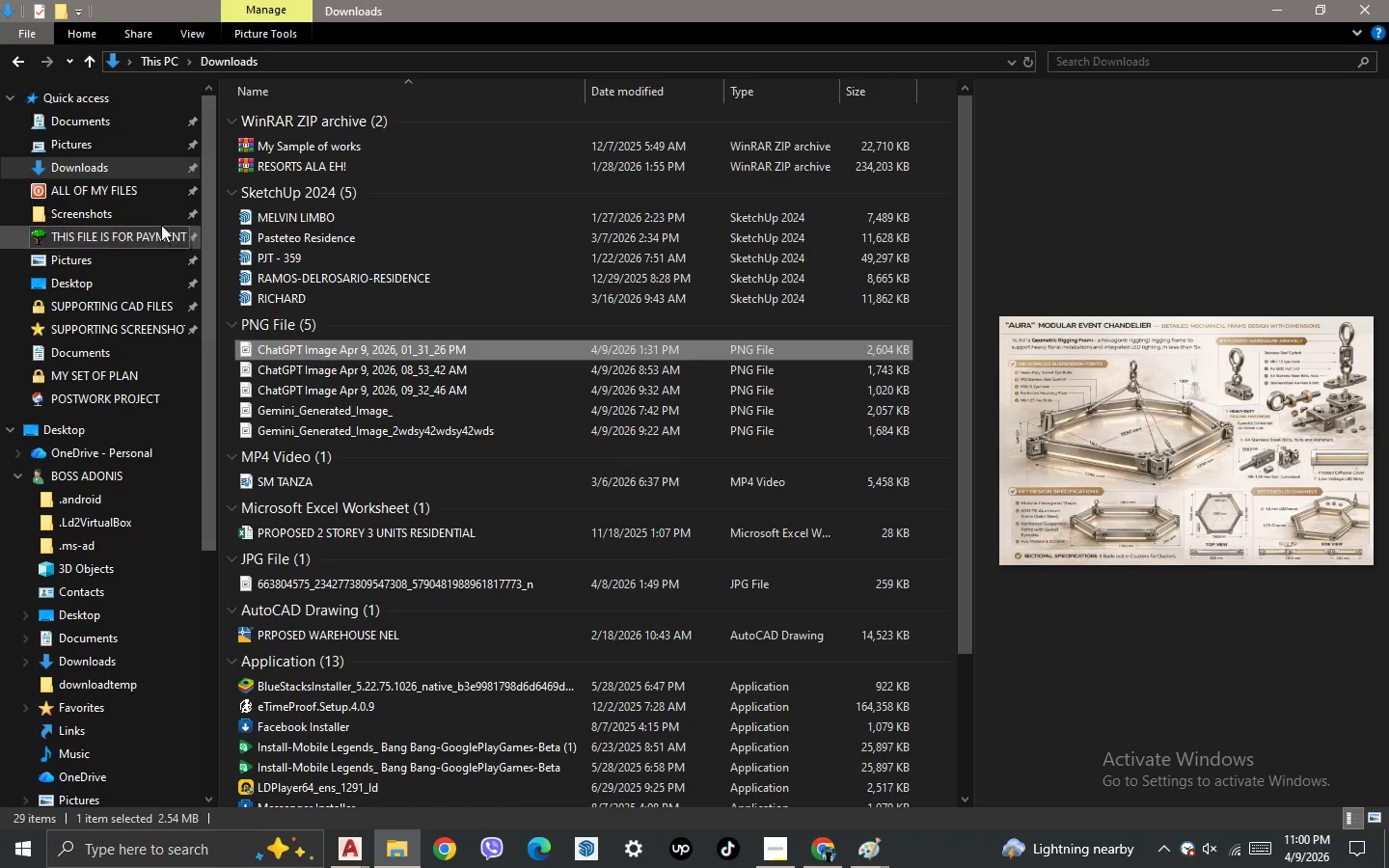 
double_click([136, 199])
 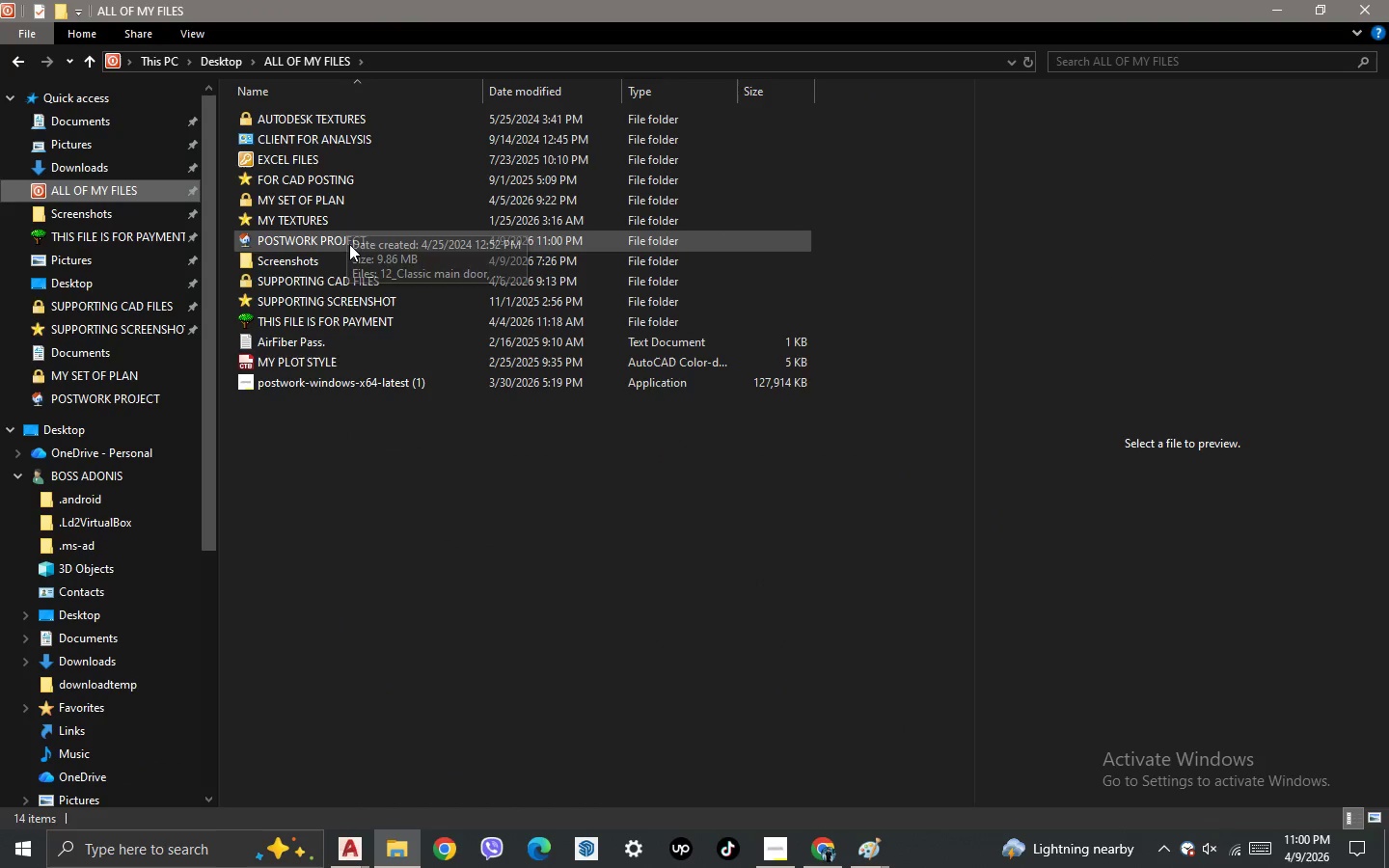 
double_click([349, 244])
 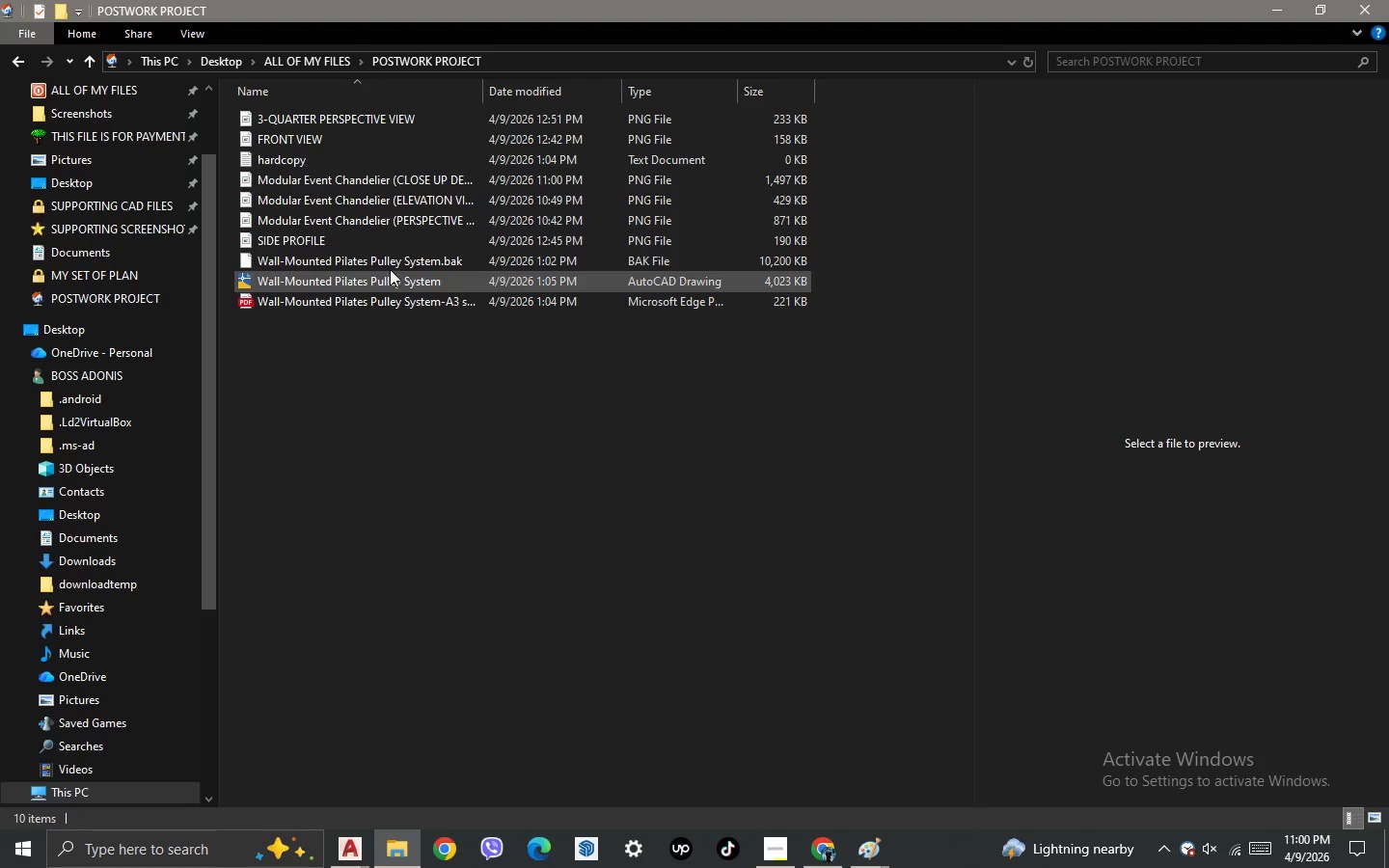 
left_click([433, 179])
 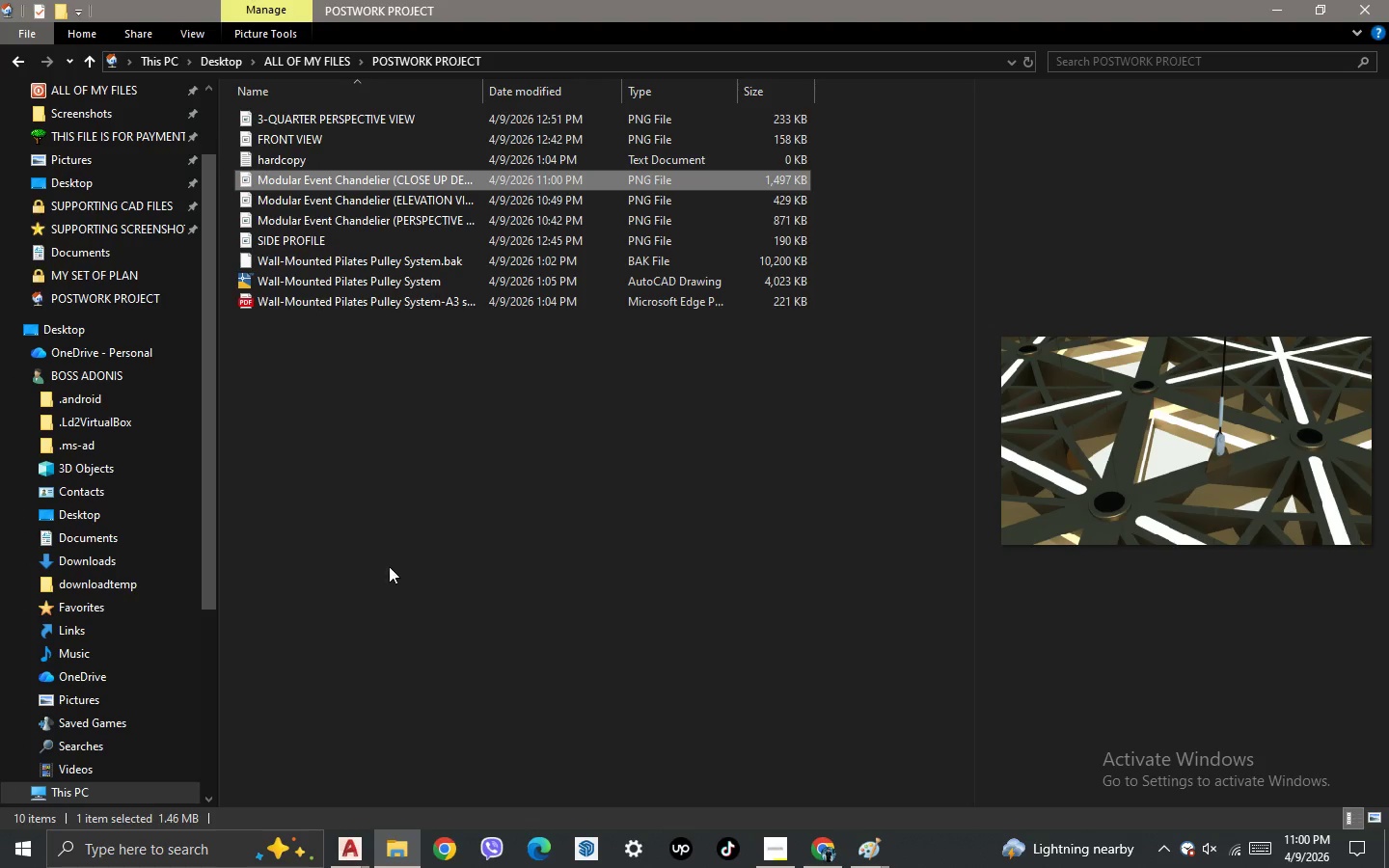 
left_click([348, 848])
 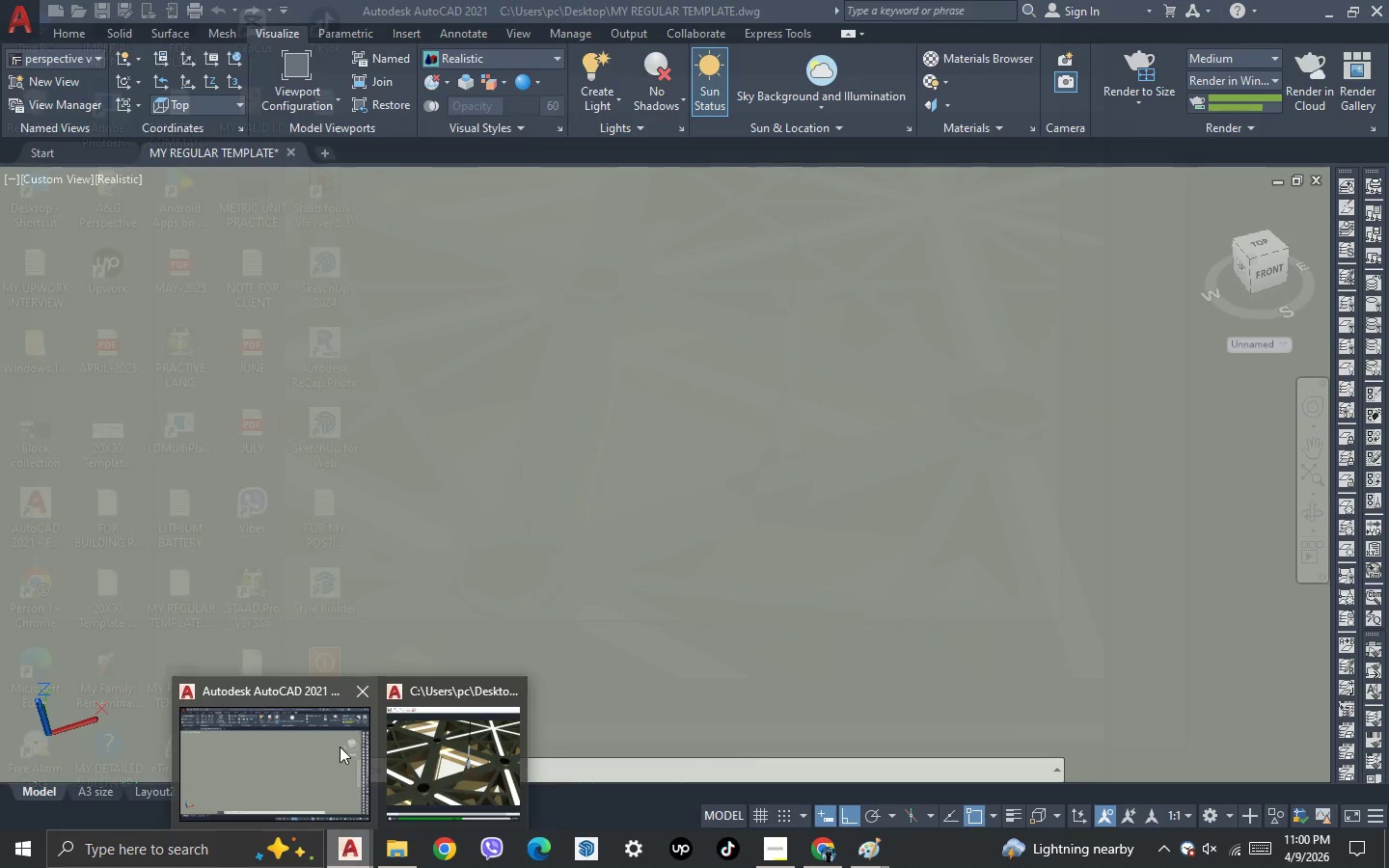 
left_click([327, 745])
 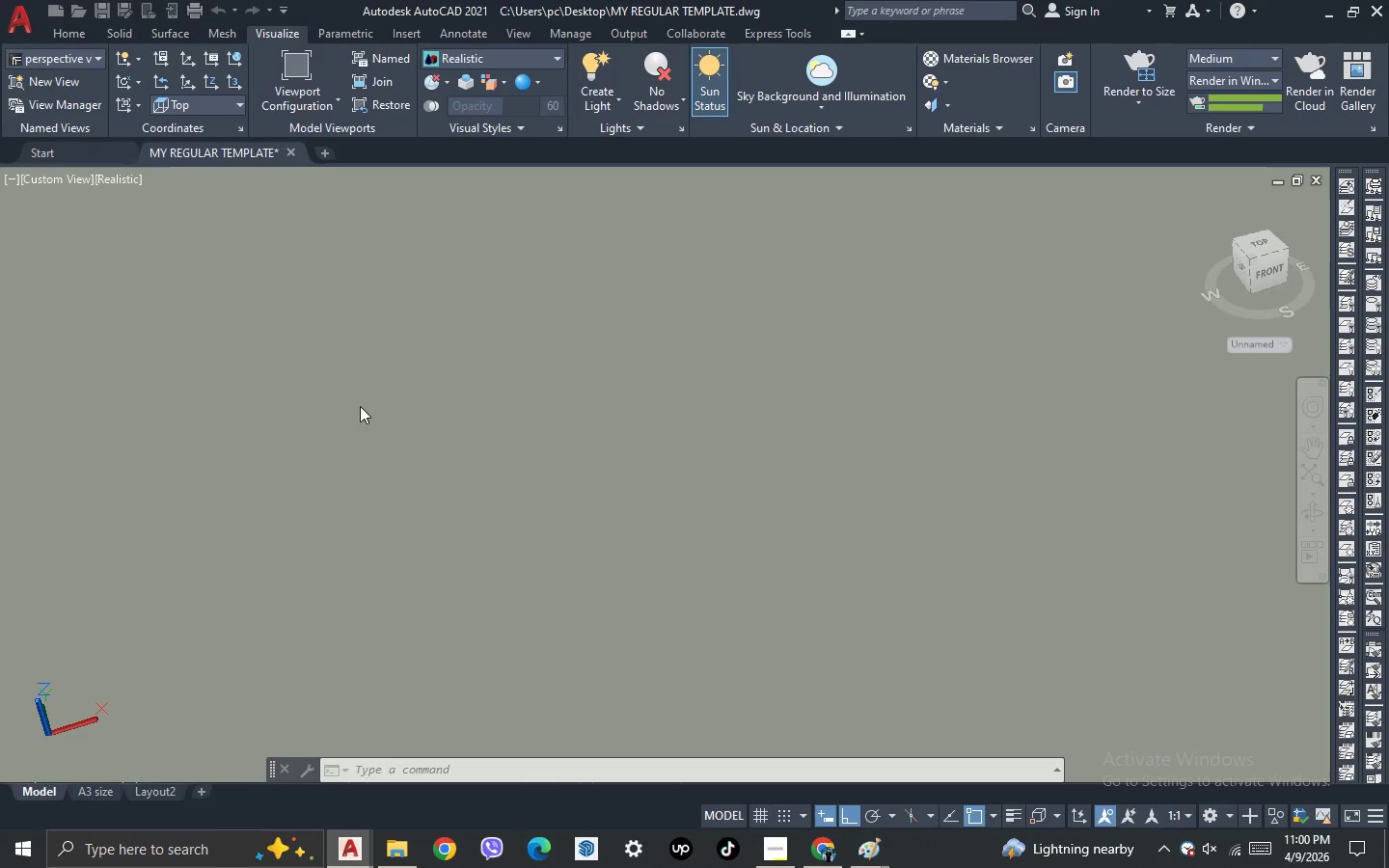 
scroll: coordinate [395, 441], scroll_direction: down, amount: 6.0
 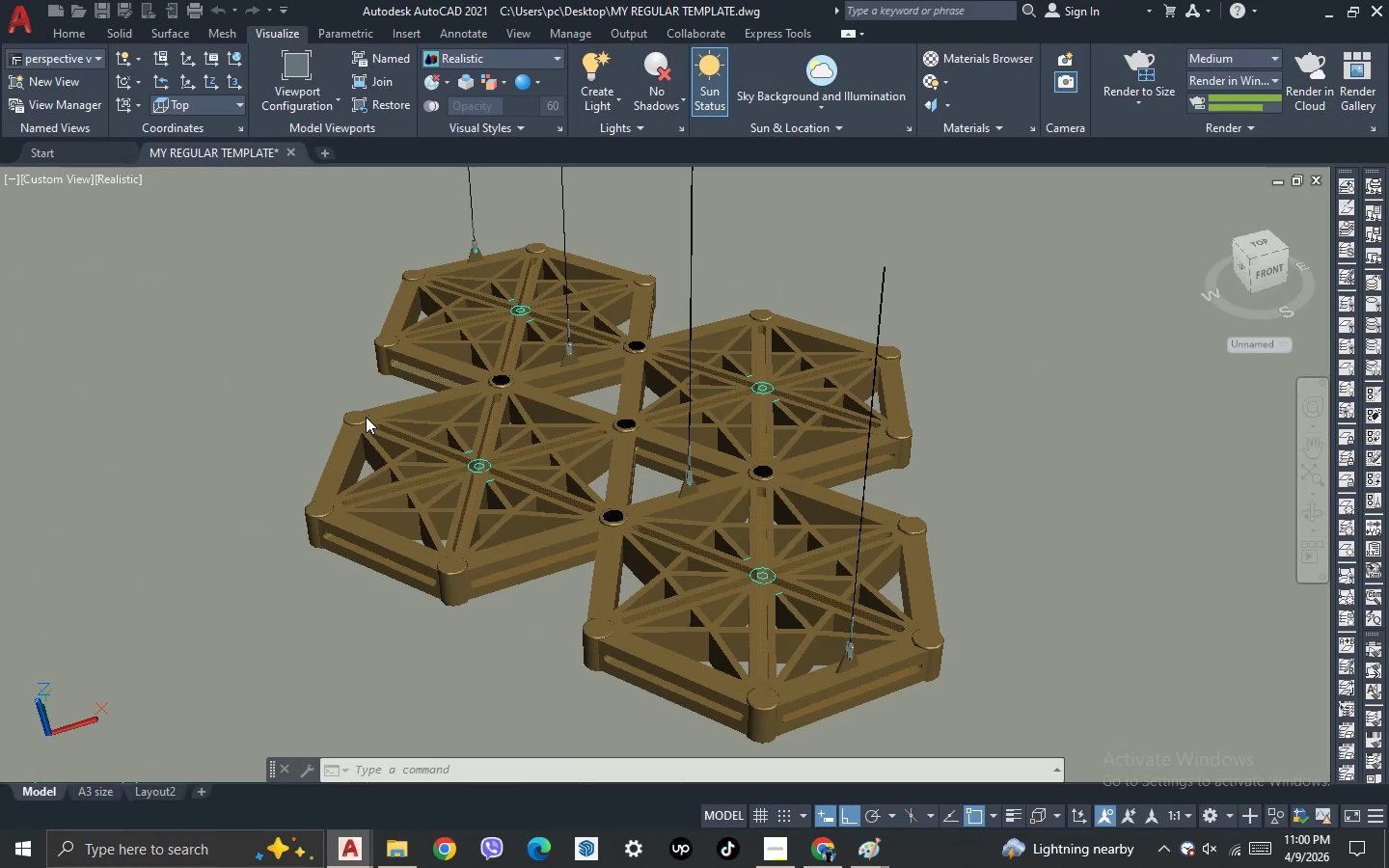 
scroll: coordinate [366, 417], scroll_direction: up, amount: 1.0
 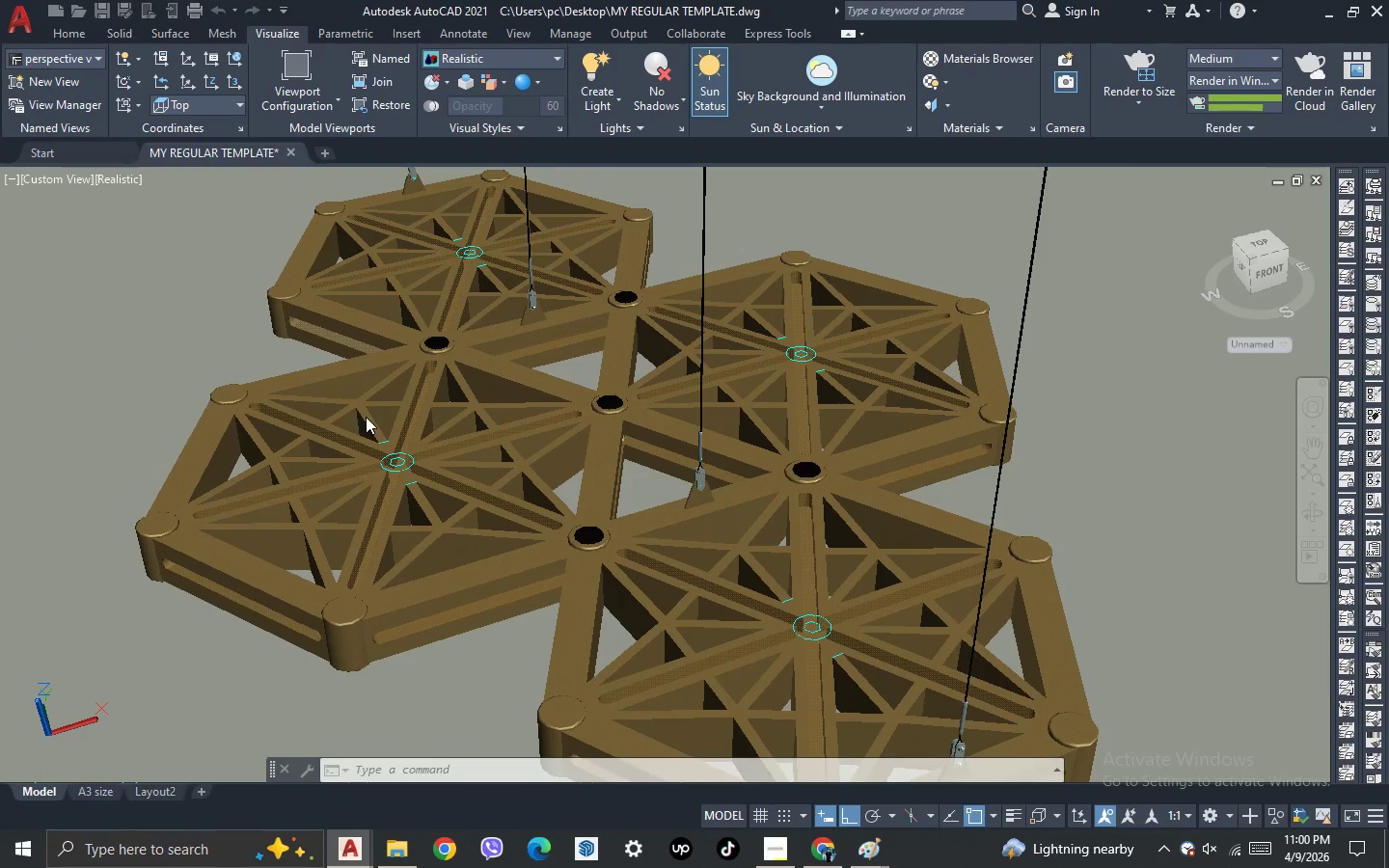 
scroll: coordinate [366, 417], scroll_direction: down, amount: 1.0
 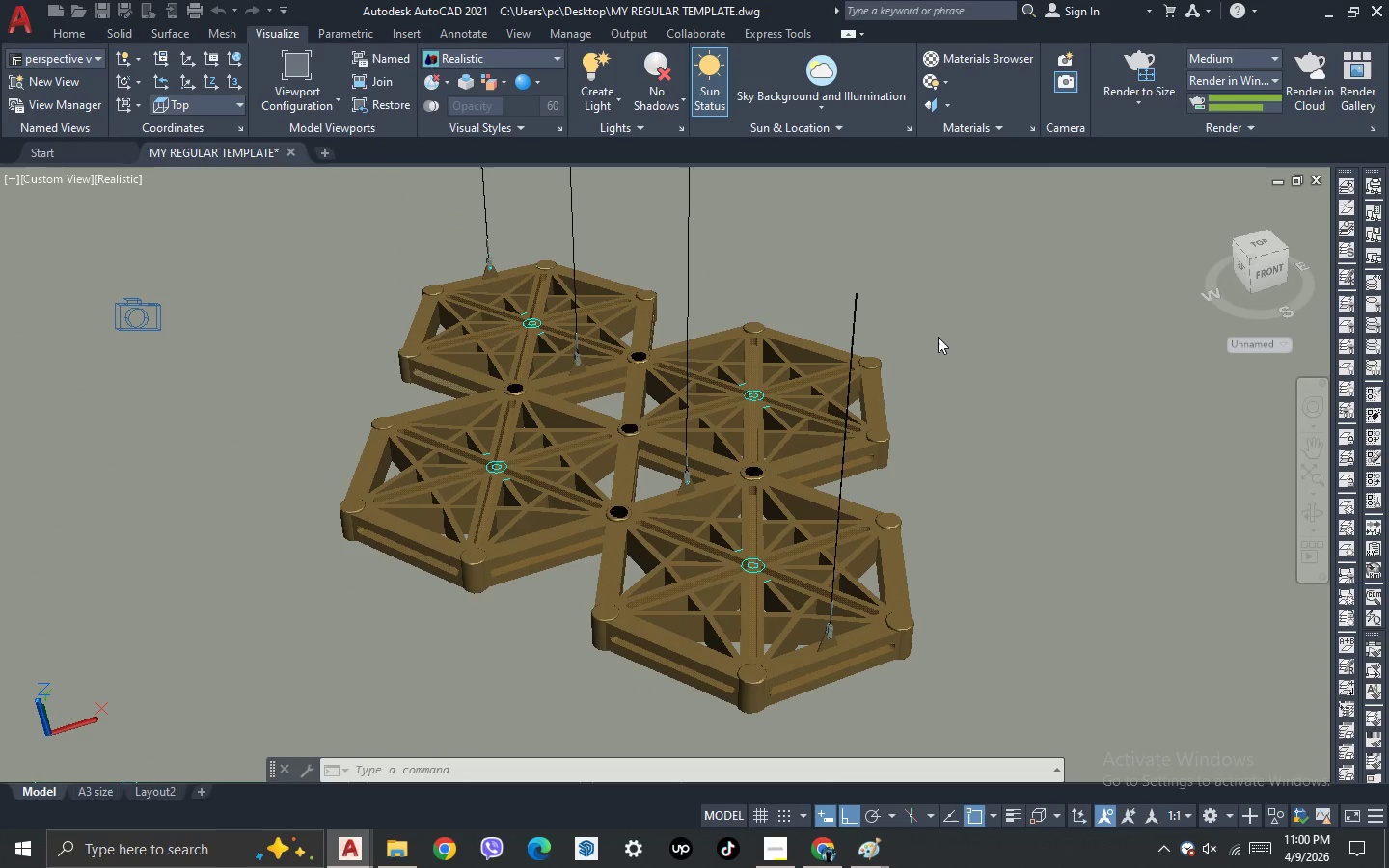 
scroll: coordinate [938, 336], scroll_direction: none, amount: 0.0
 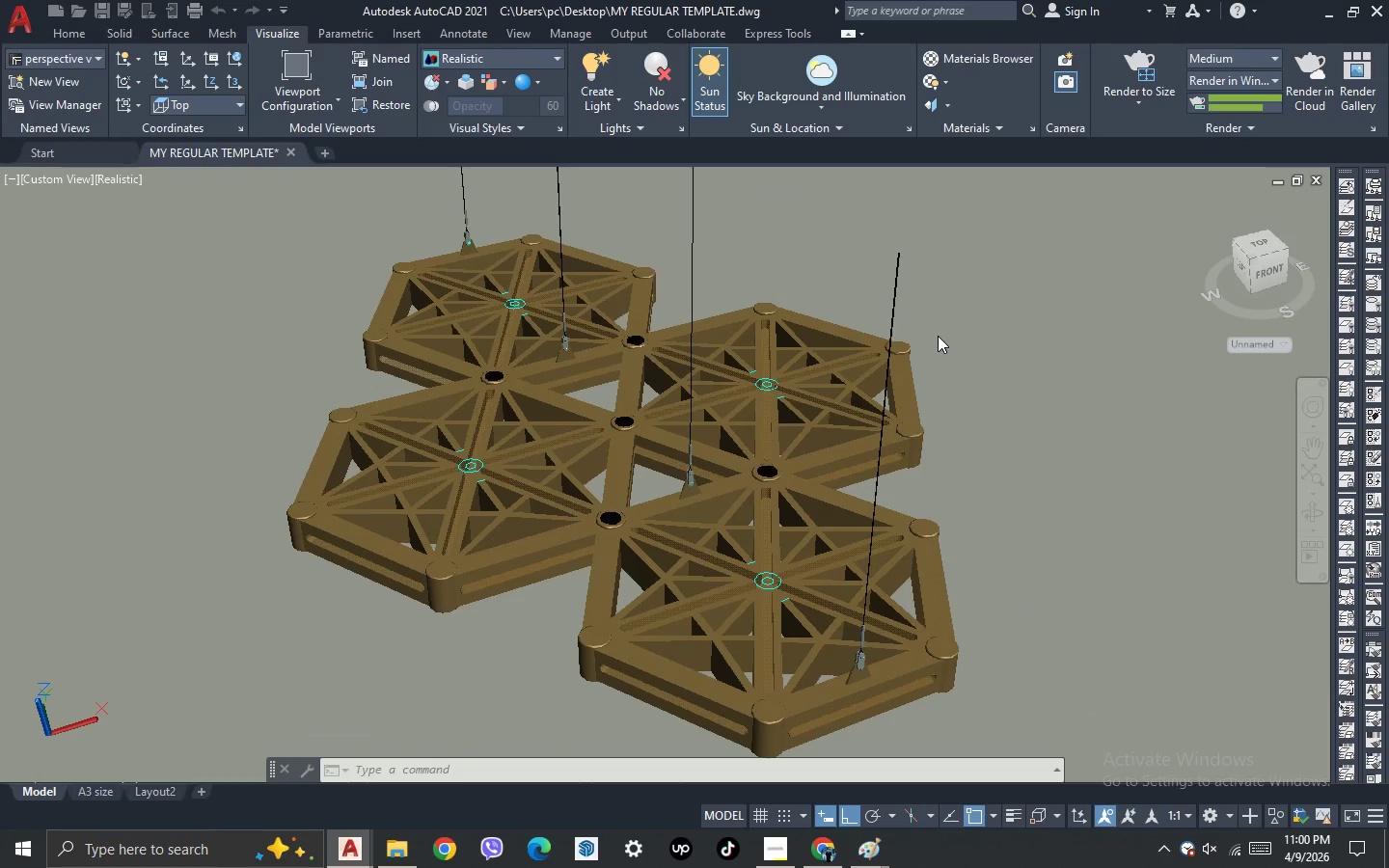 
scroll: coordinate [938, 336], scroll_direction: up, amount: 1.0
 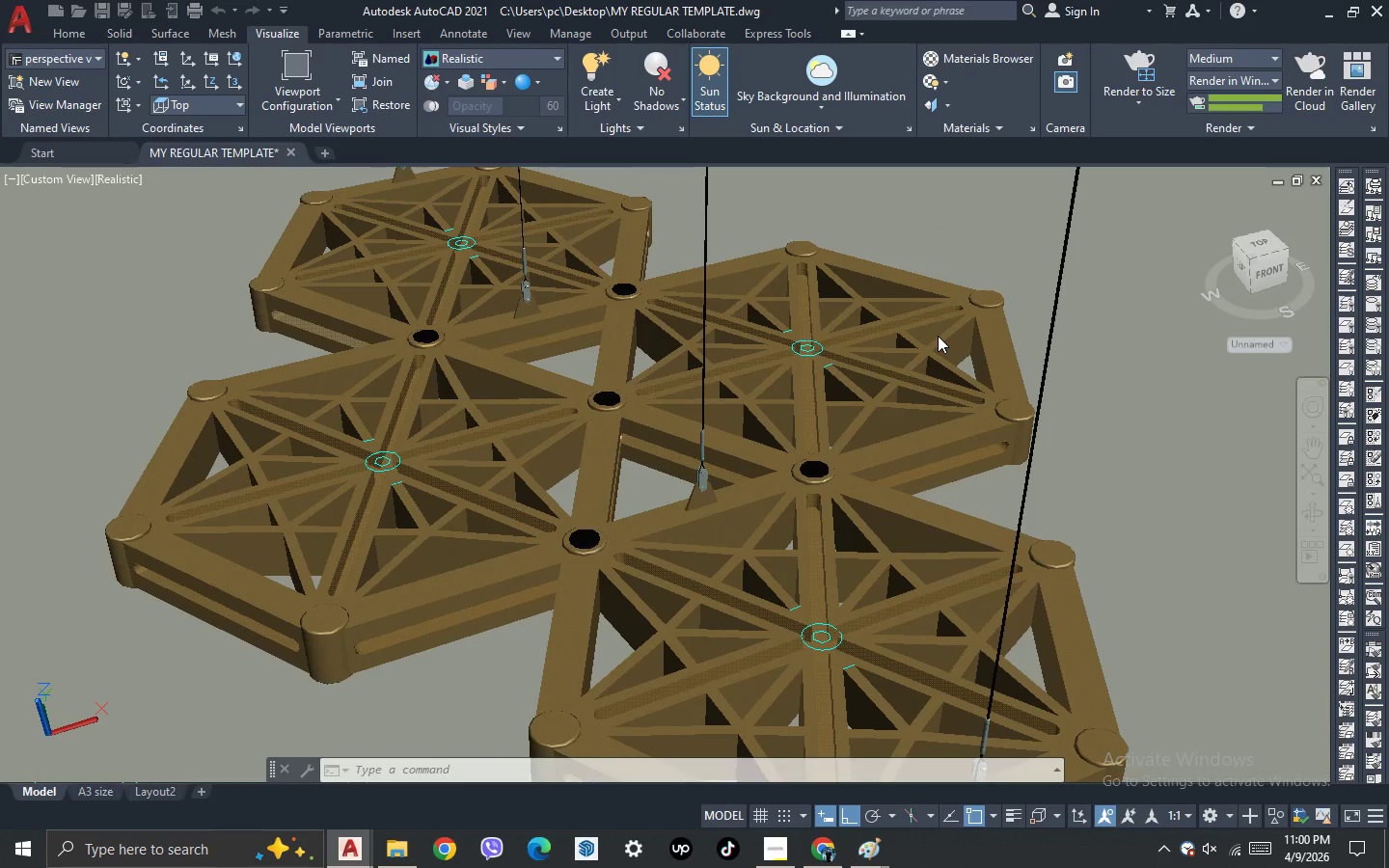 
scroll: coordinate [938, 336], scroll_direction: down, amount: 1.0
 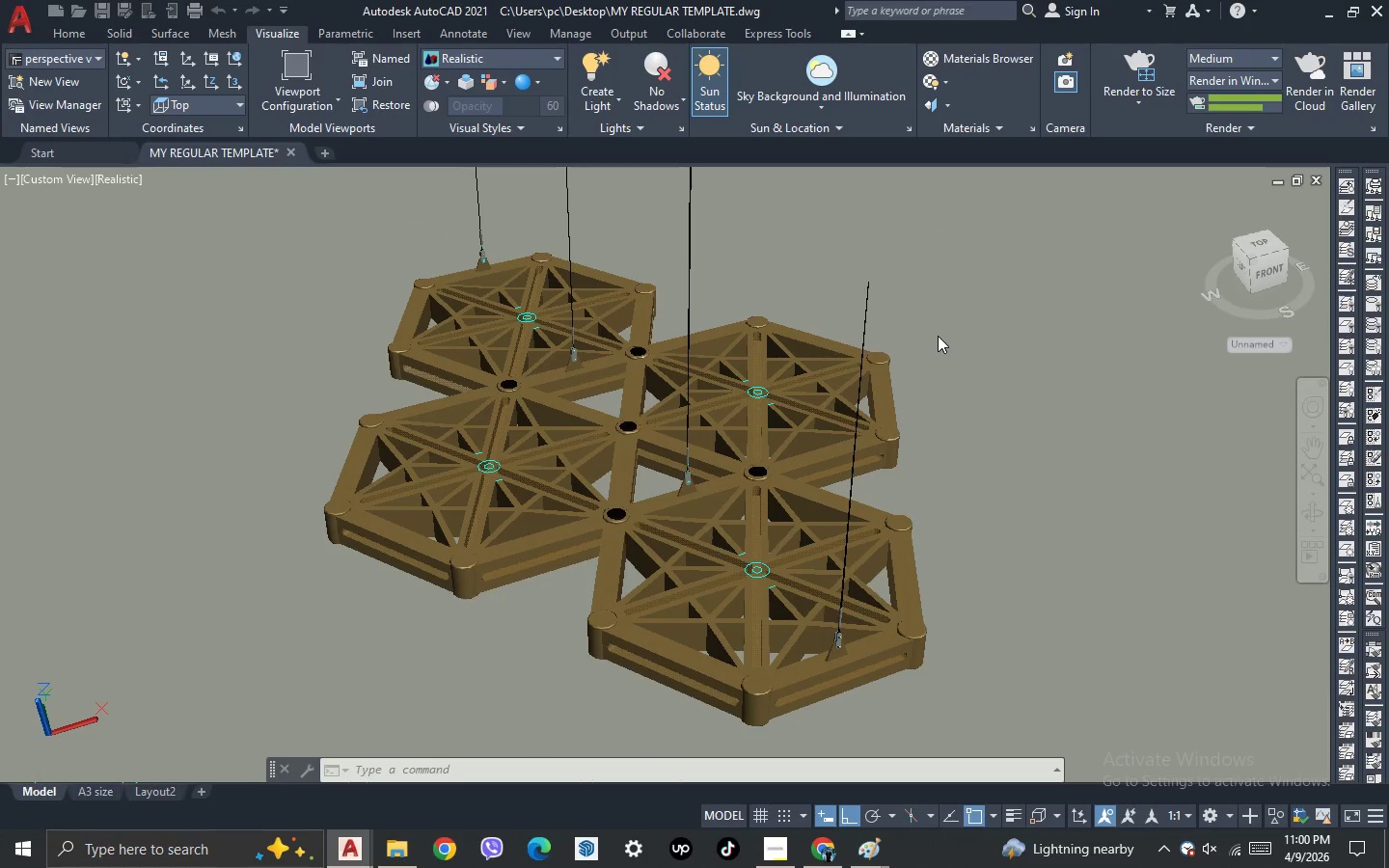 
scroll: coordinate [939, 335], scroll_direction: up, amount: 2.0
 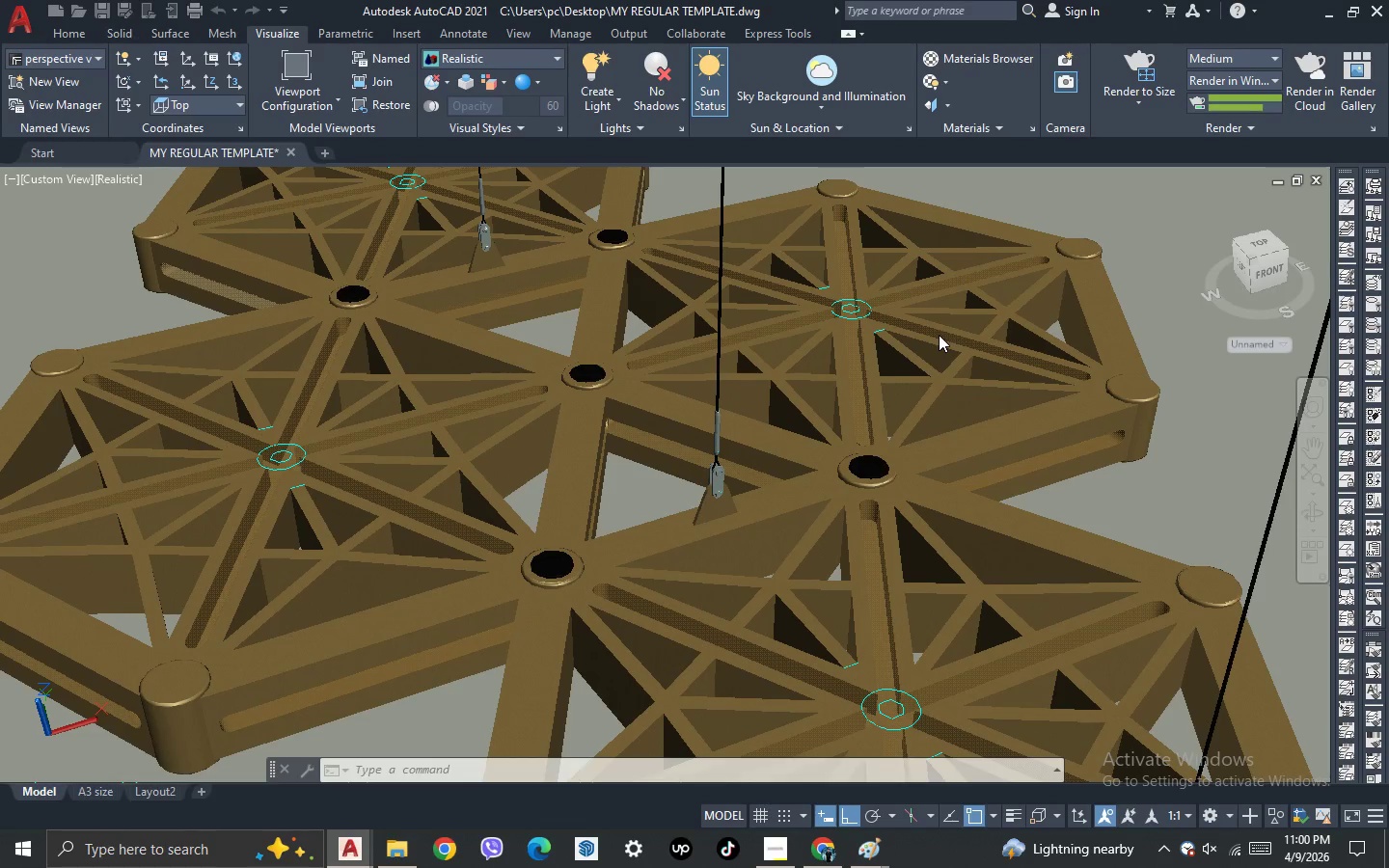 
scroll: coordinate [939, 335], scroll_direction: down, amount: 1.0
 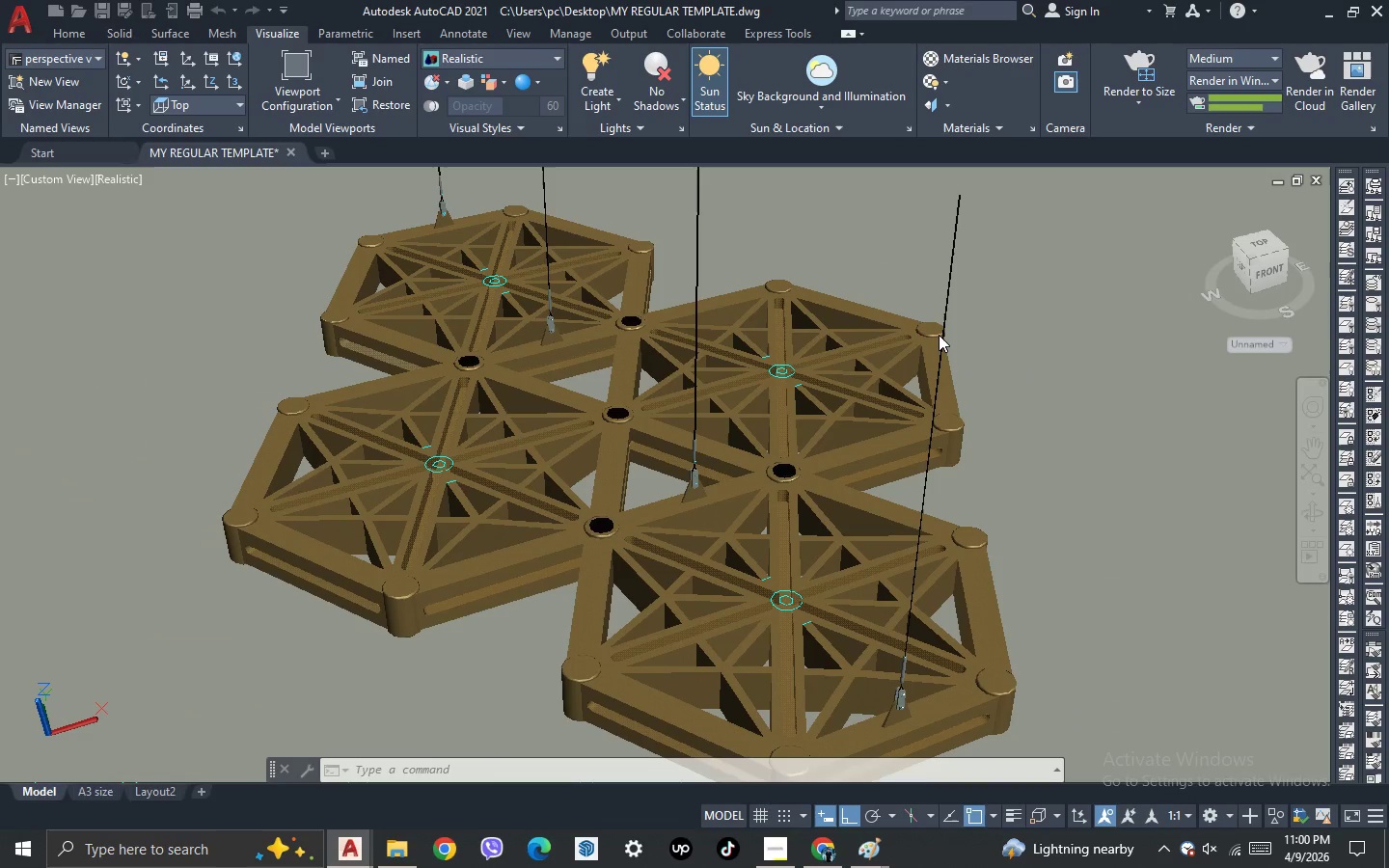 
scroll: coordinate [939, 335], scroll_direction: up, amount: 1.0
 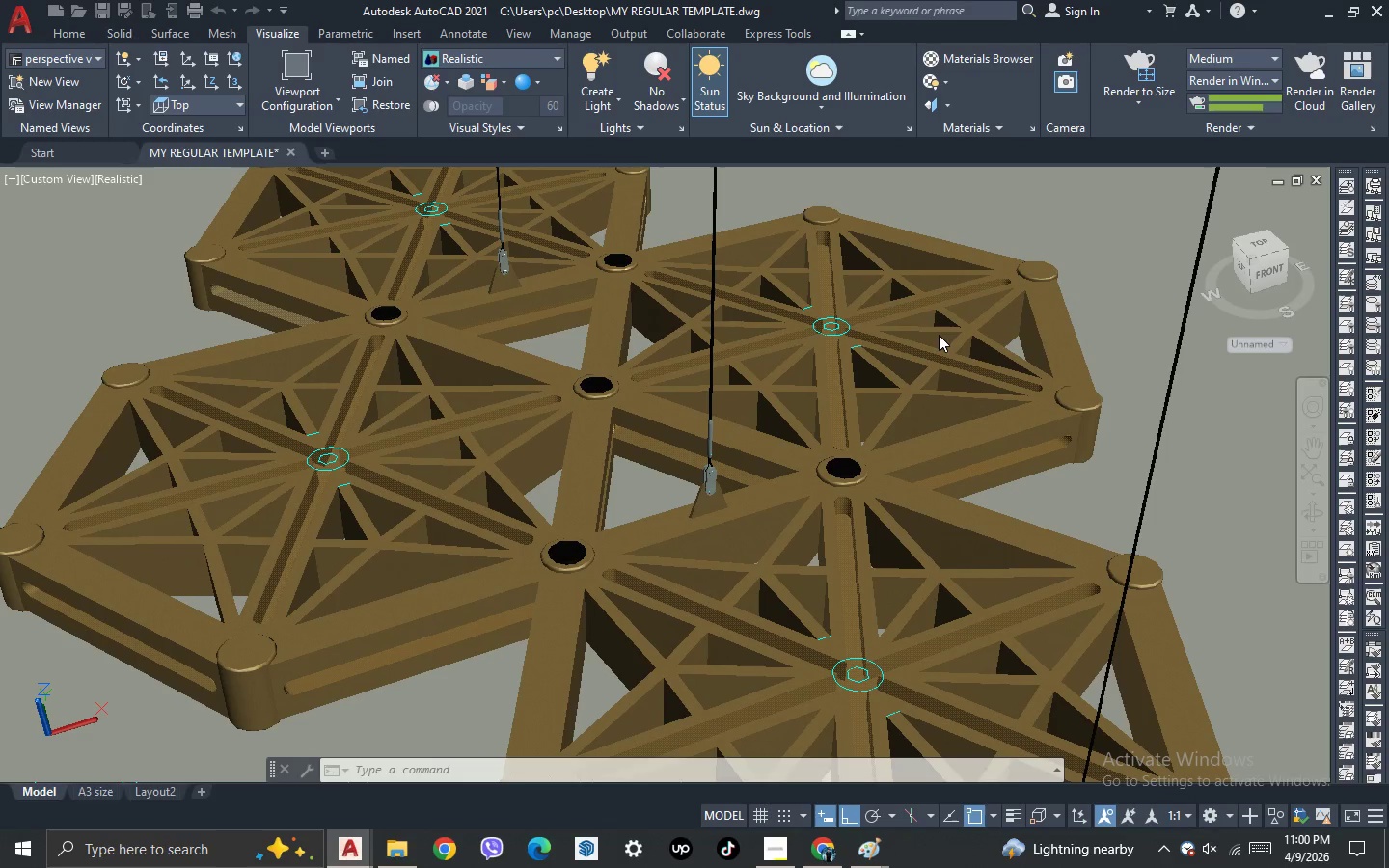 
scroll: coordinate [939, 335], scroll_direction: down, amount: 1.0
 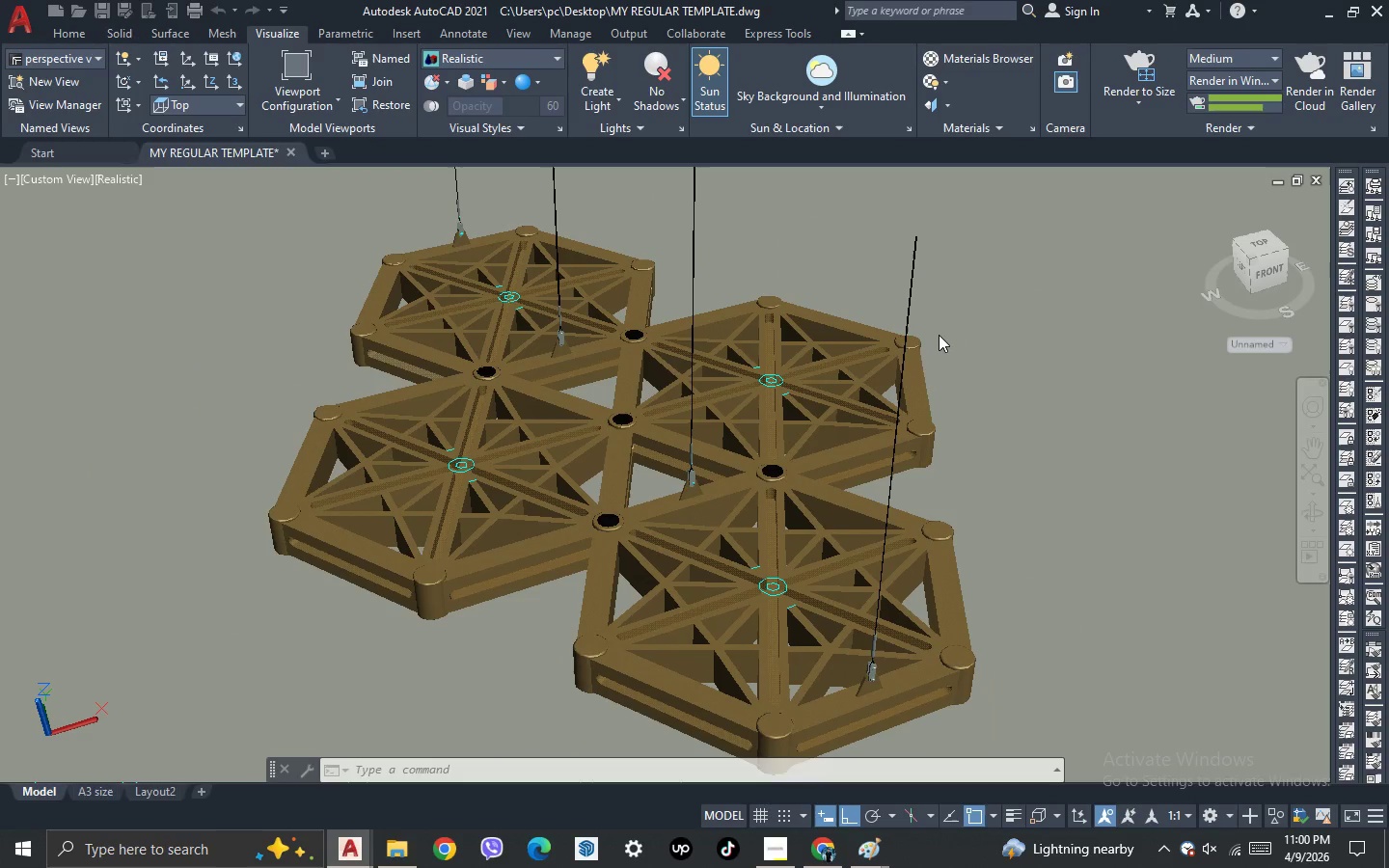 
scroll: coordinate [939, 335], scroll_direction: up, amount: 1.0
 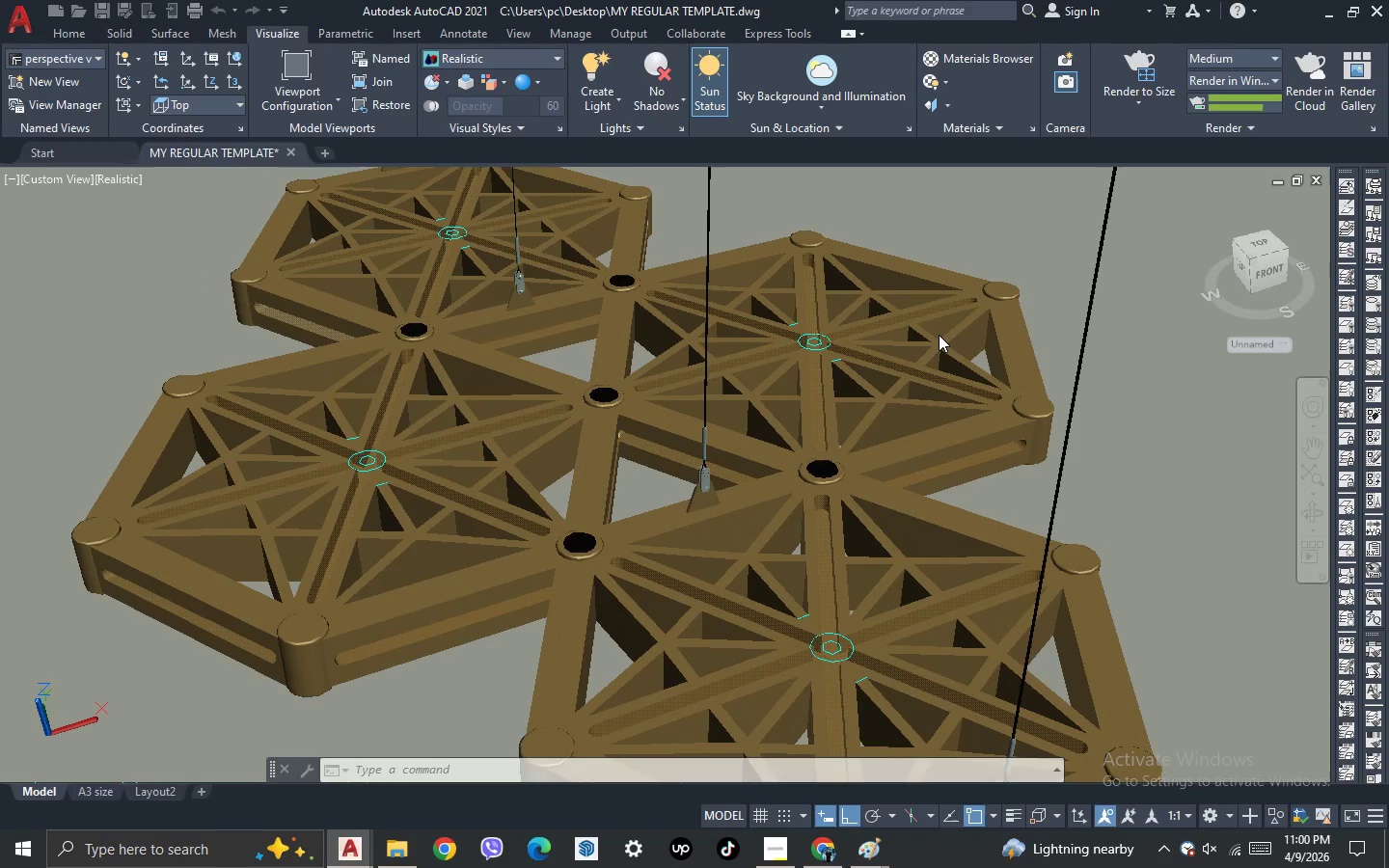 
scroll: coordinate [939, 335], scroll_direction: down, amount: 1.0
 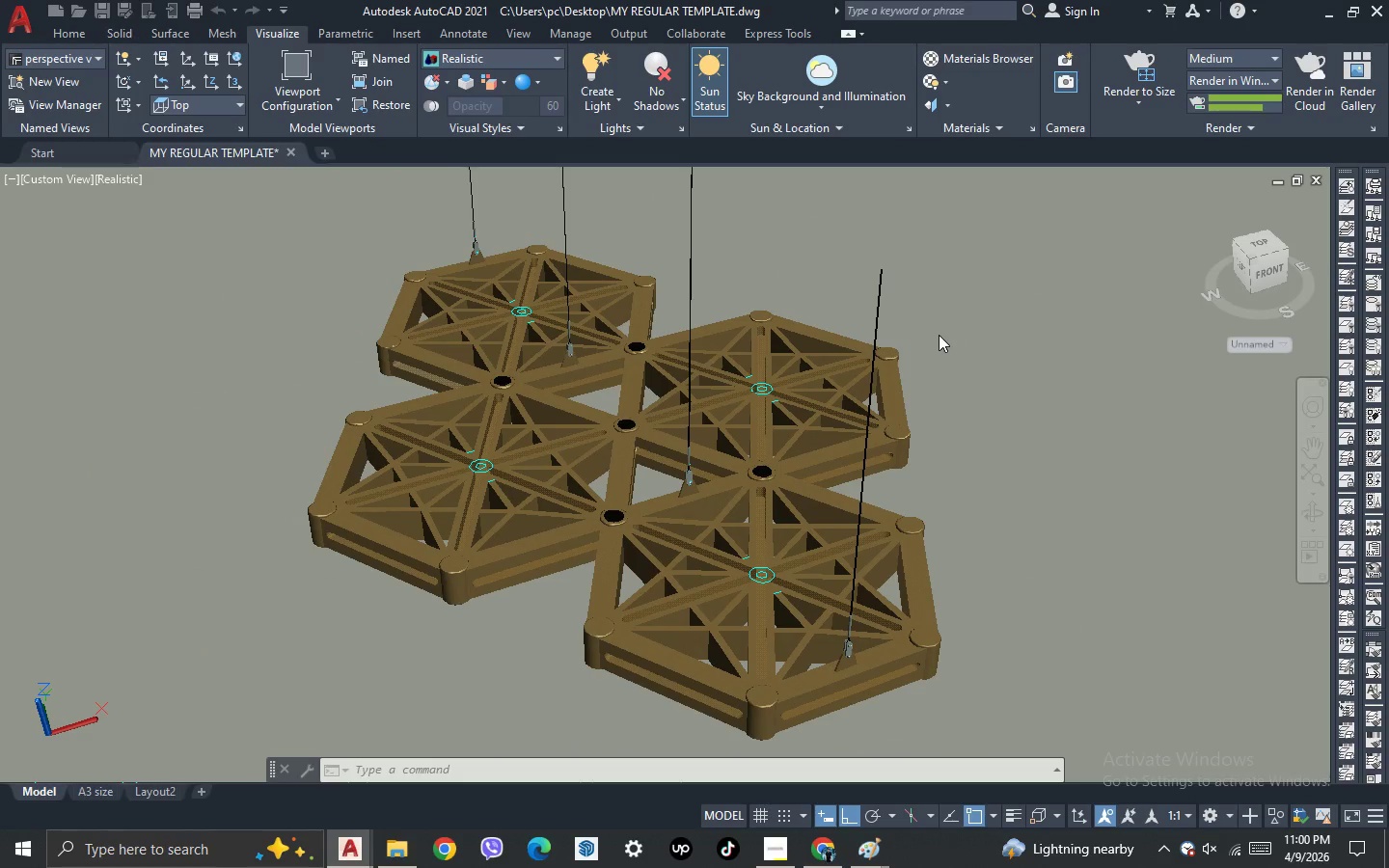 
scroll: coordinate [939, 335], scroll_direction: up, amount: 1.0
 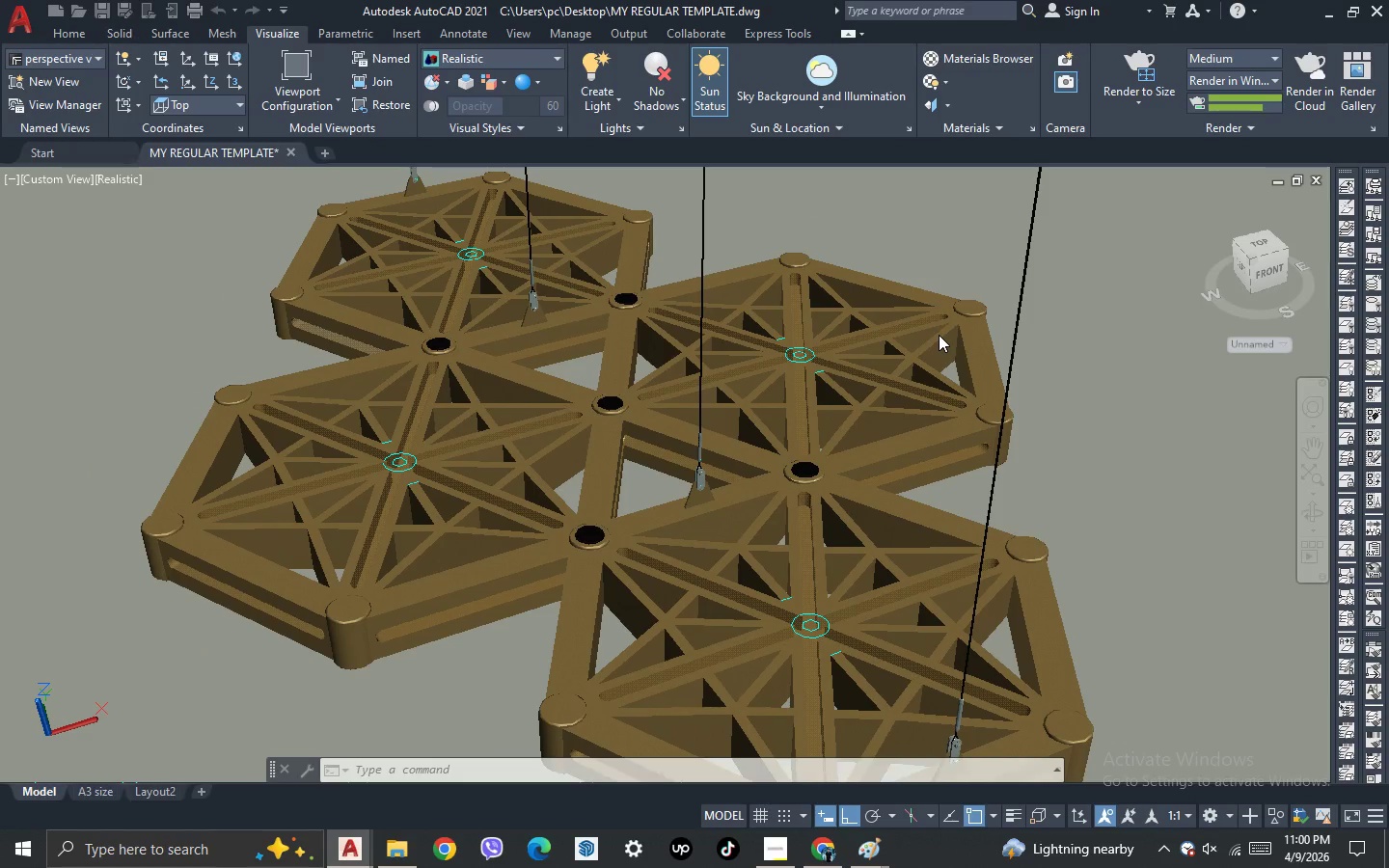 
scroll: coordinate [939, 335], scroll_direction: down, amount: 1.0
 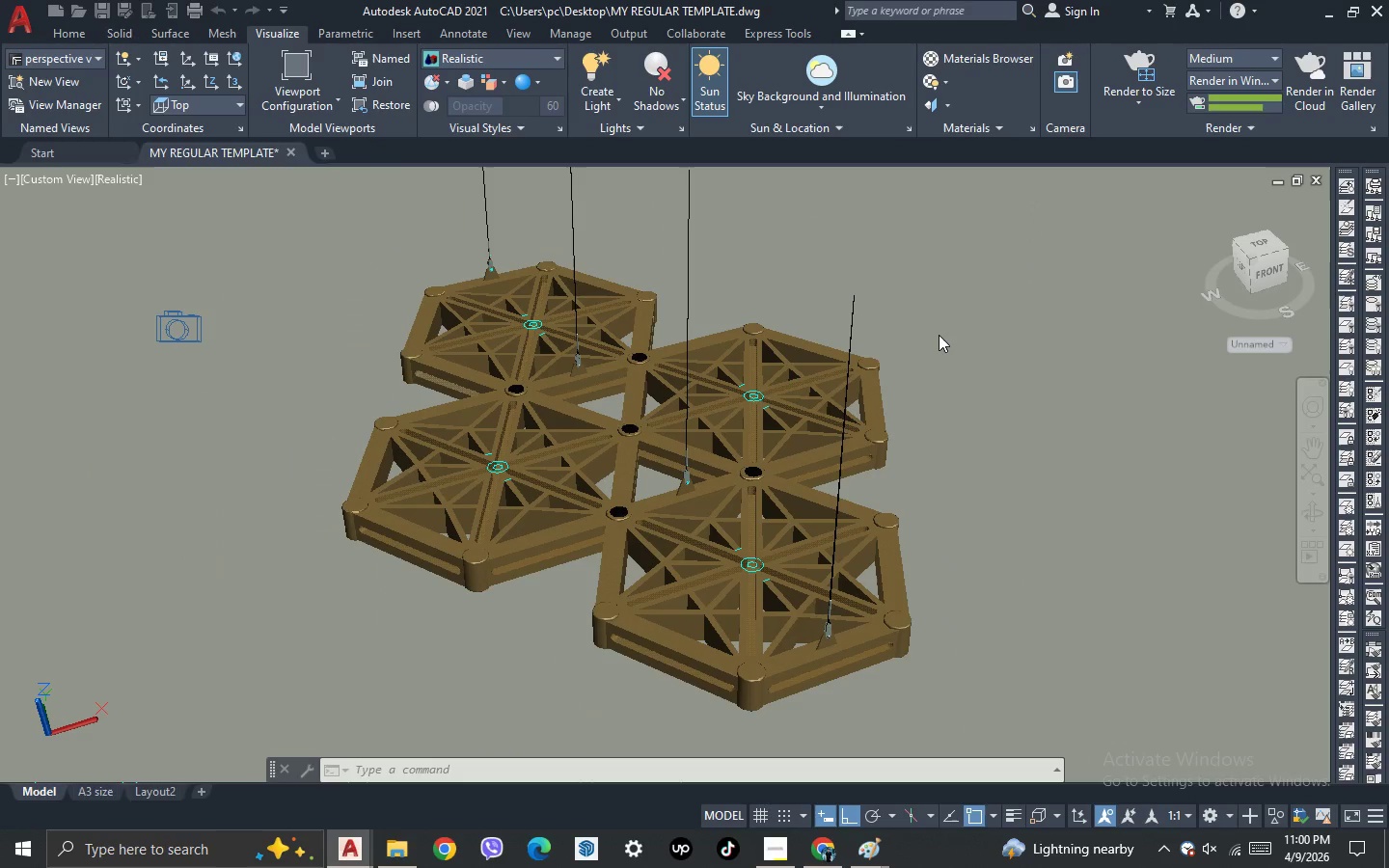 
scroll: coordinate [939, 335], scroll_direction: up, amount: 1.0
 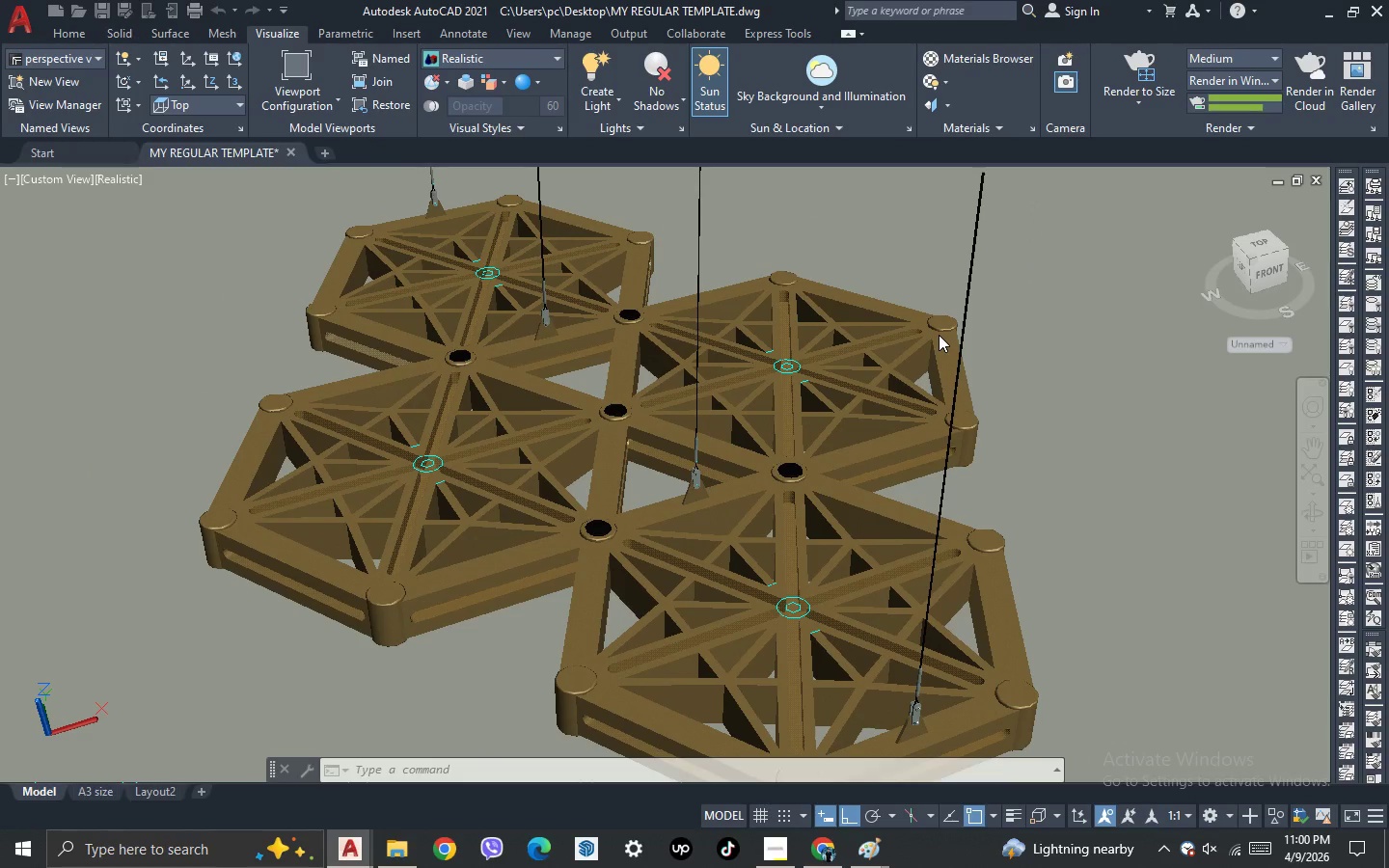 
scroll: coordinate [939, 335], scroll_direction: down, amount: 1.0